 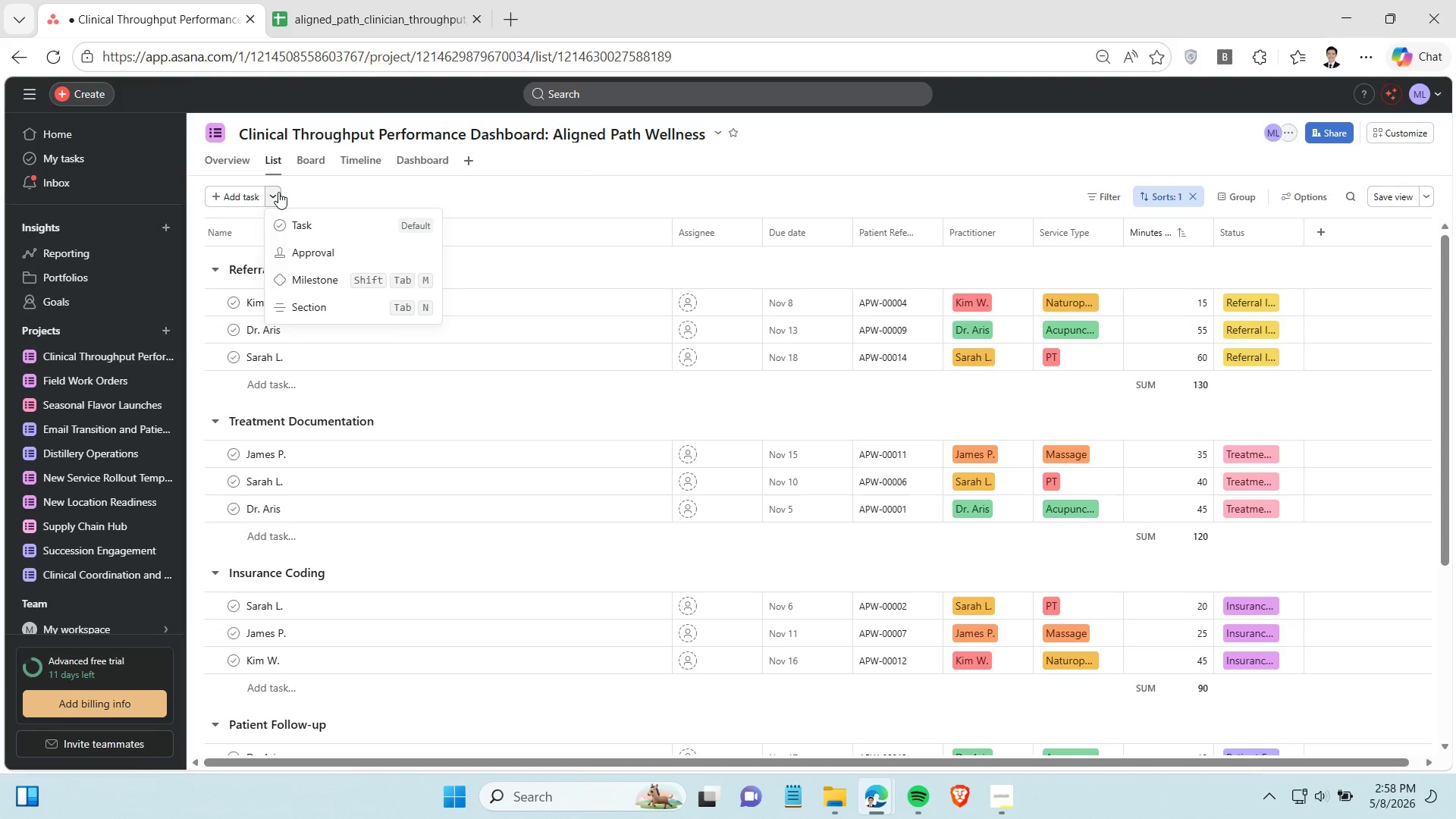 
left_click([318, 195])
 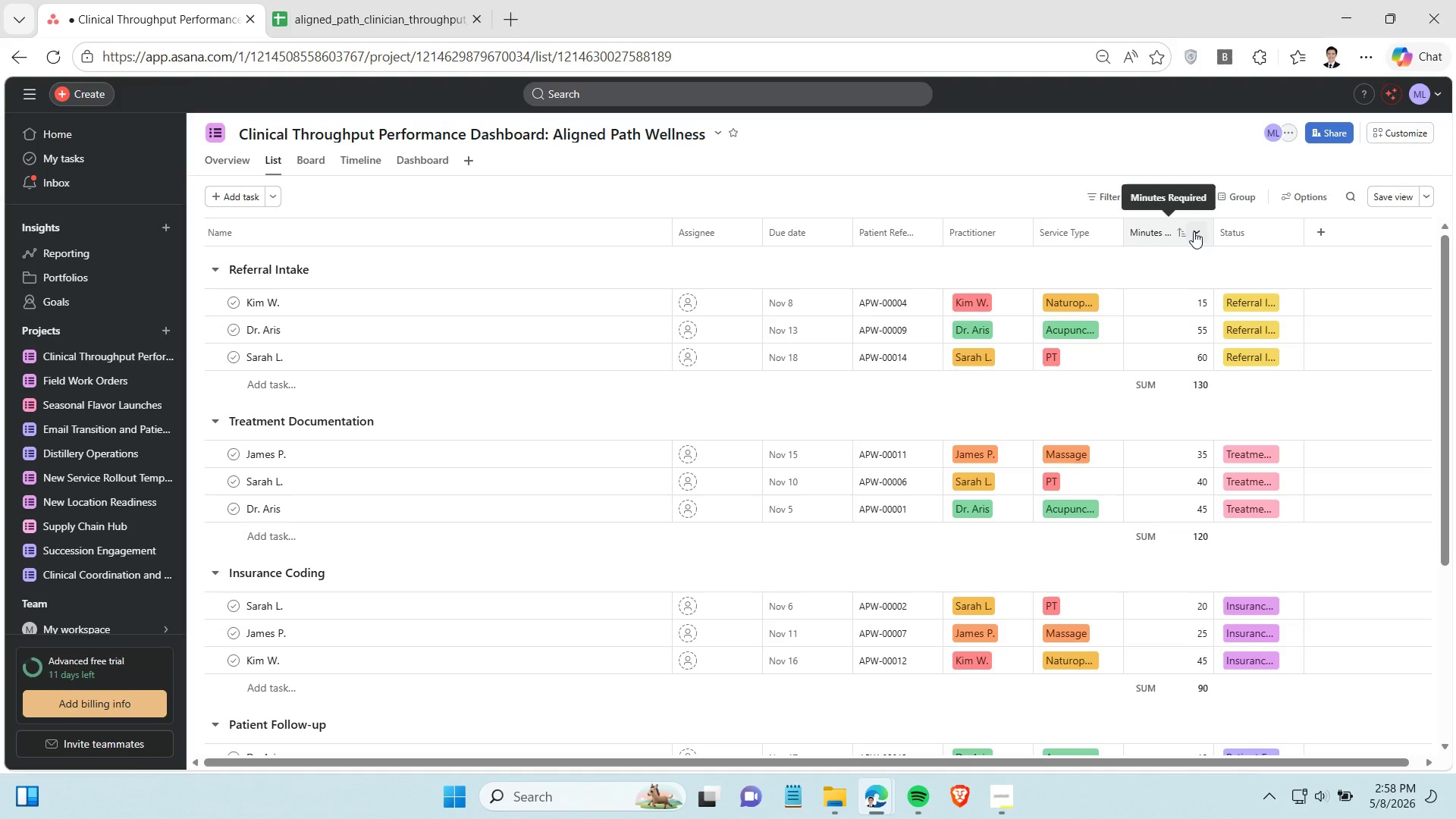 
left_click([1194, 231])
 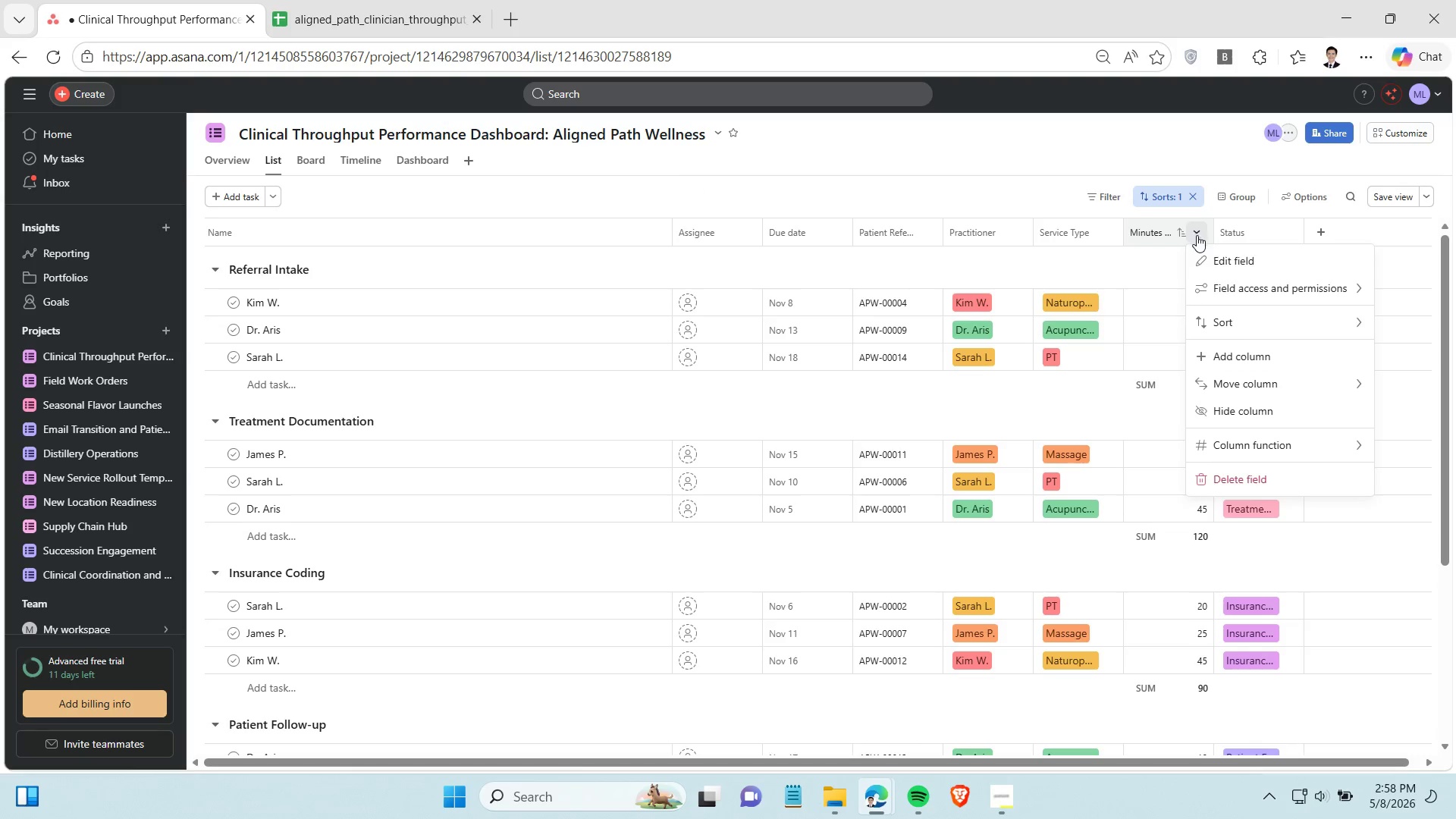 
mouse_move([1226, 286])
 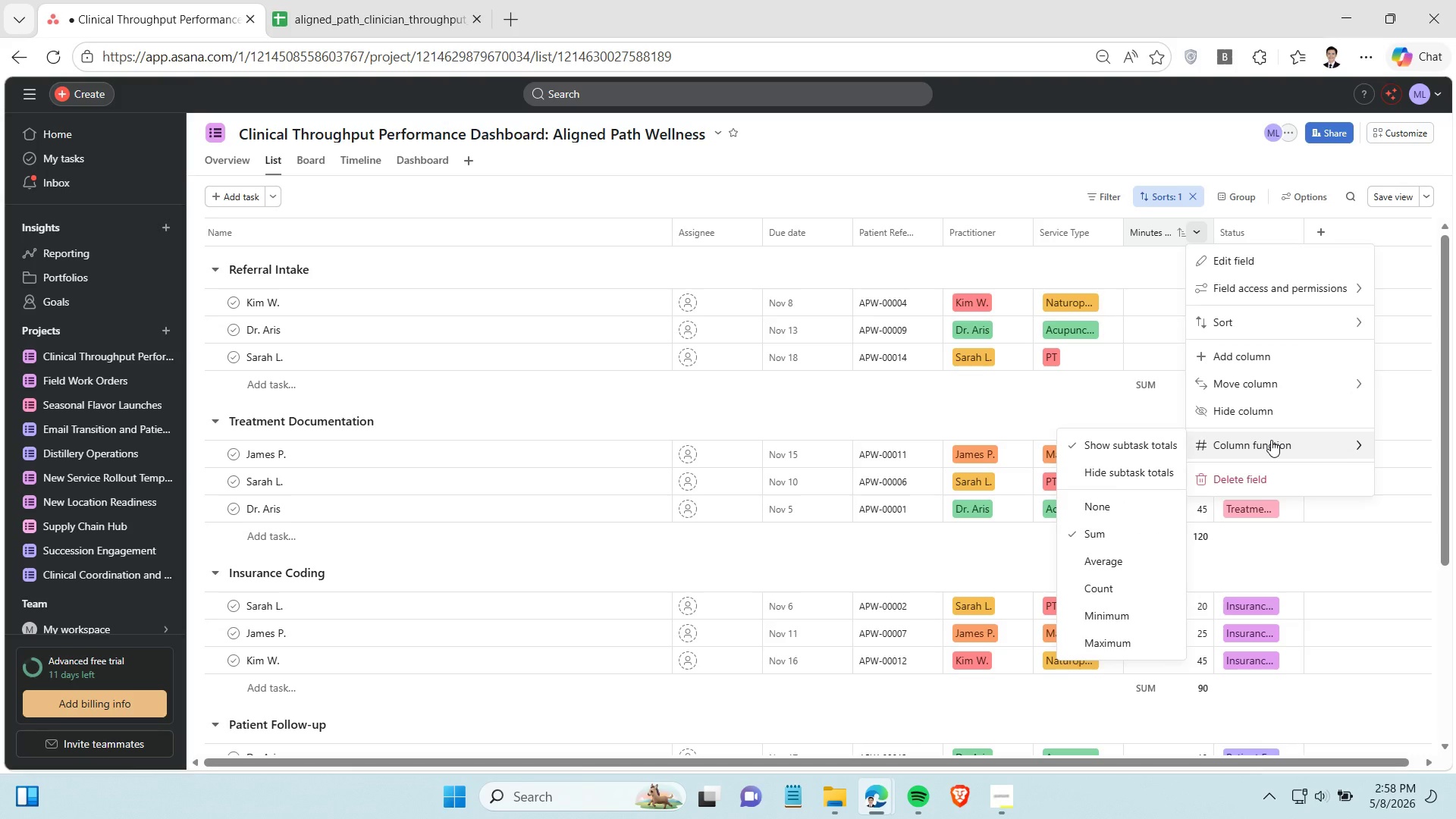 
wait(10.91)
 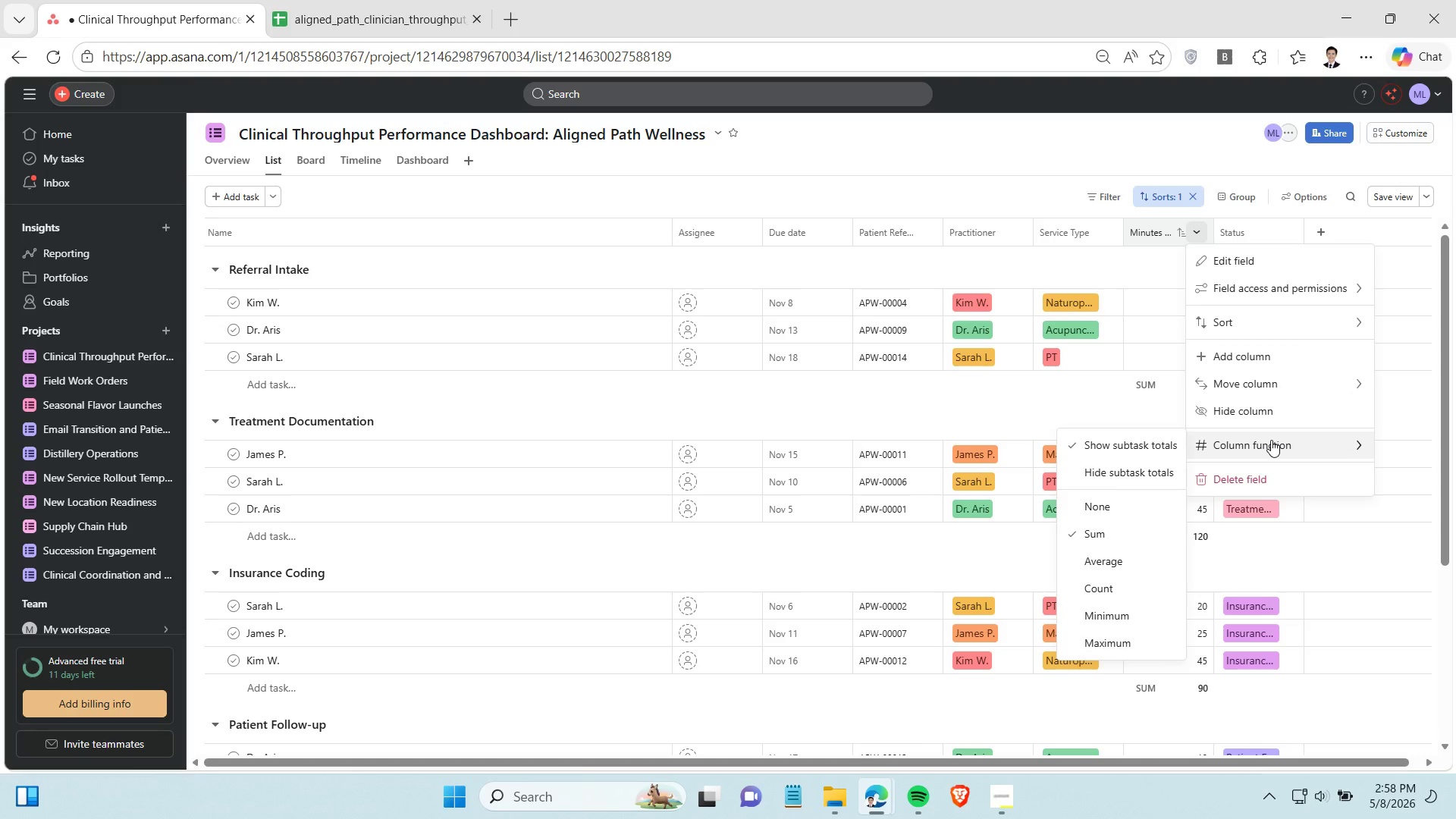 
left_click([1271, 440])
 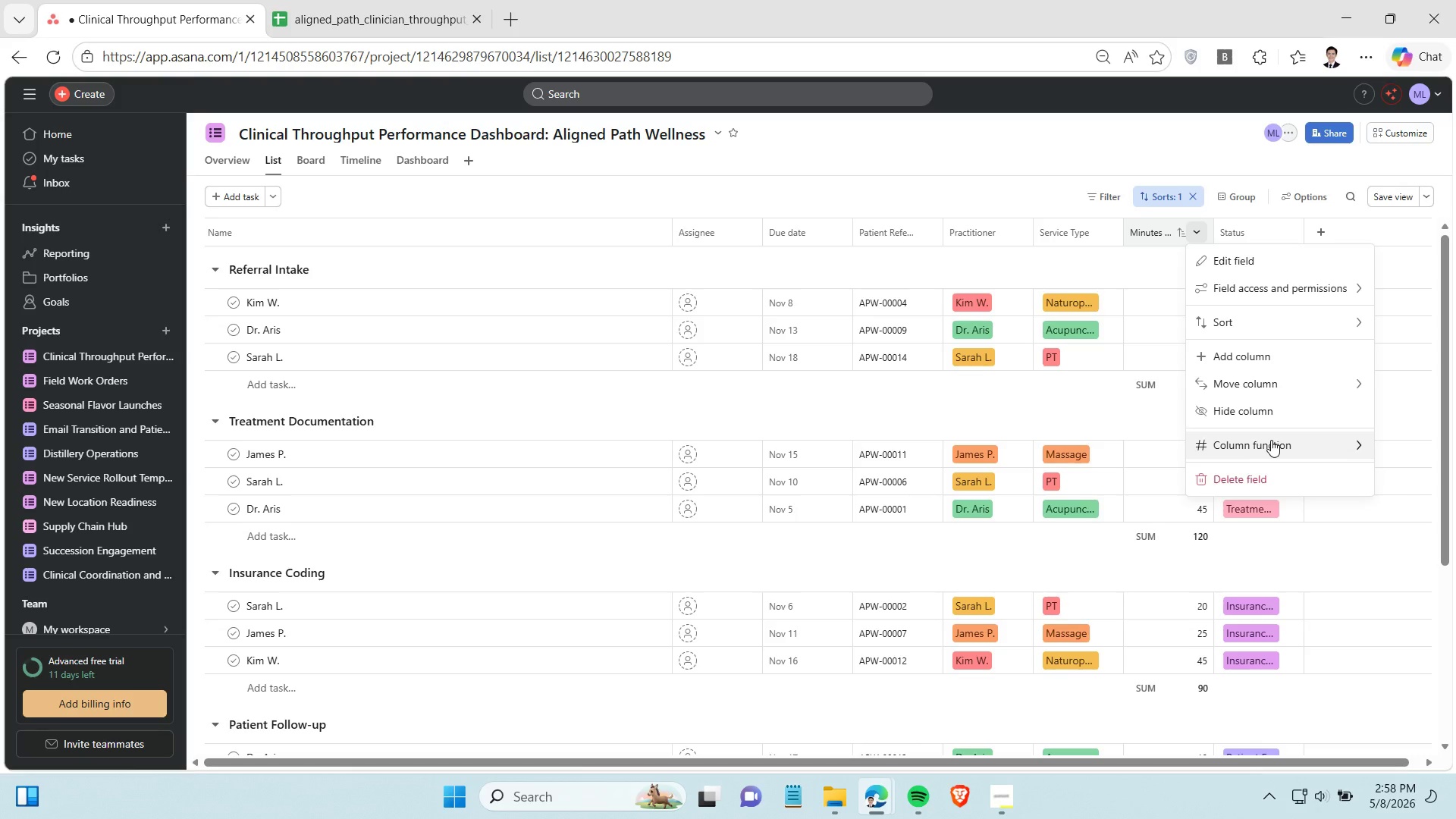 
left_click([1271, 440])
 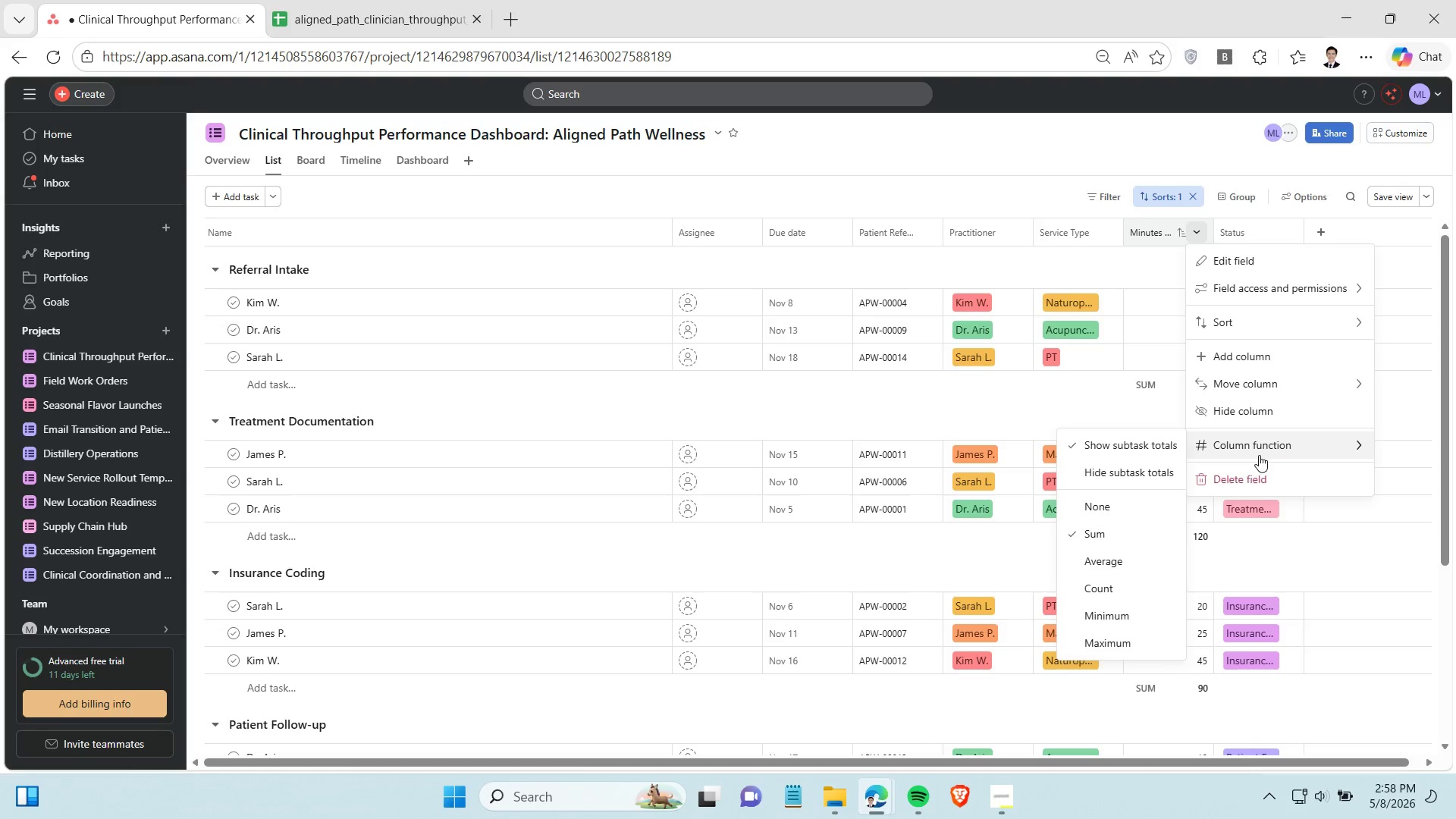 
wait(9.26)
 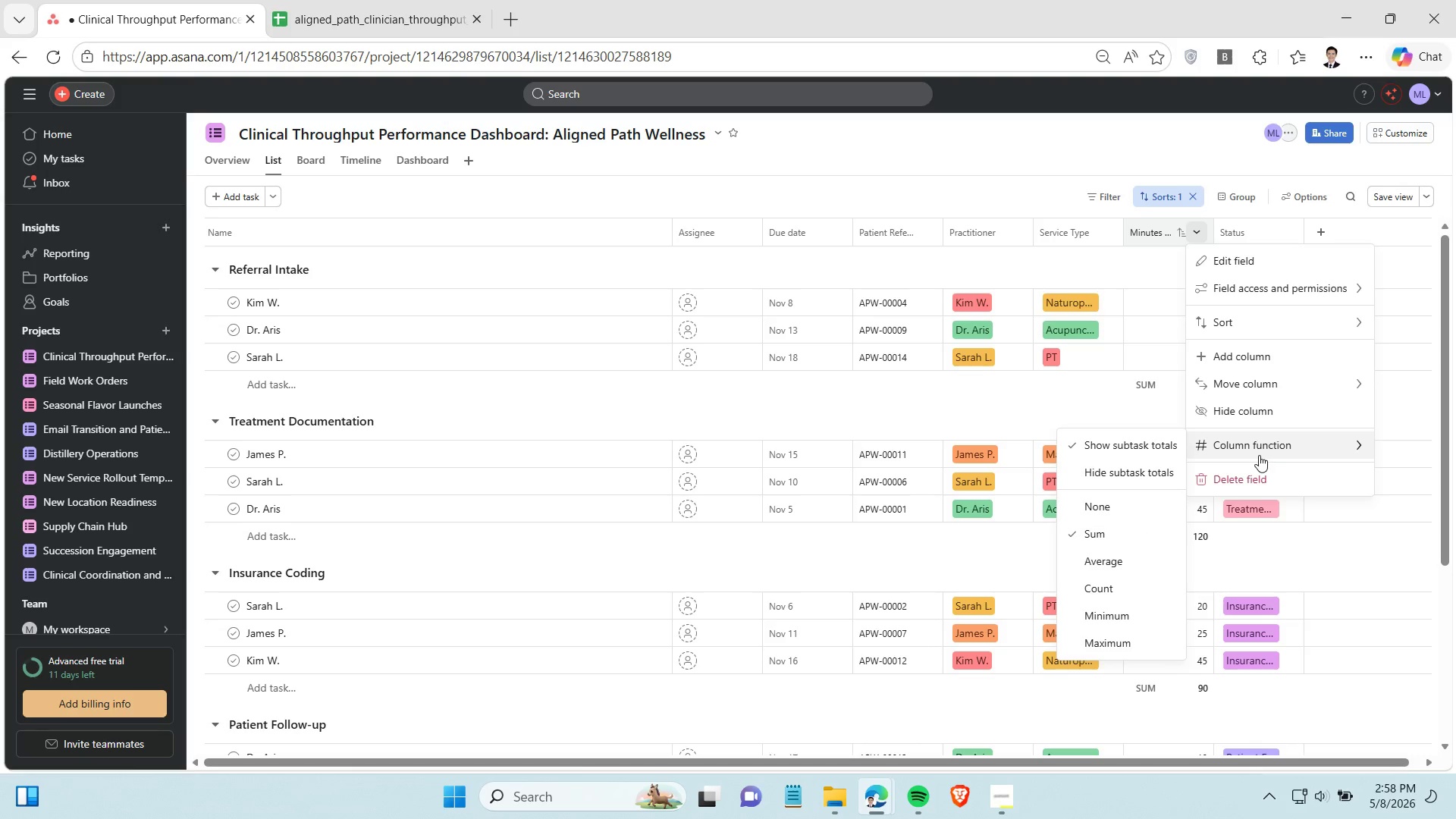 
left_click([1122, 611])
 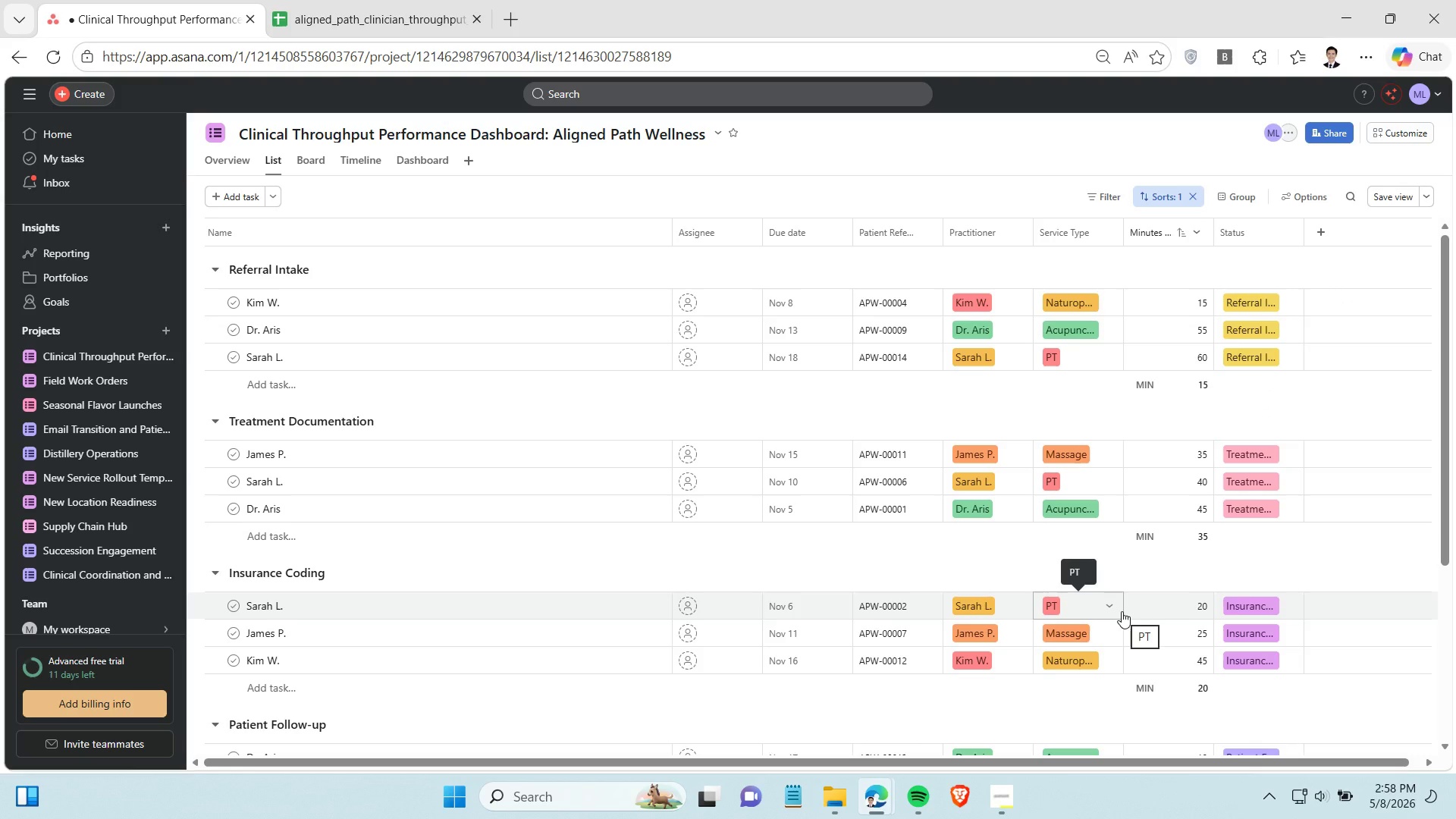 
wait(9.31)
 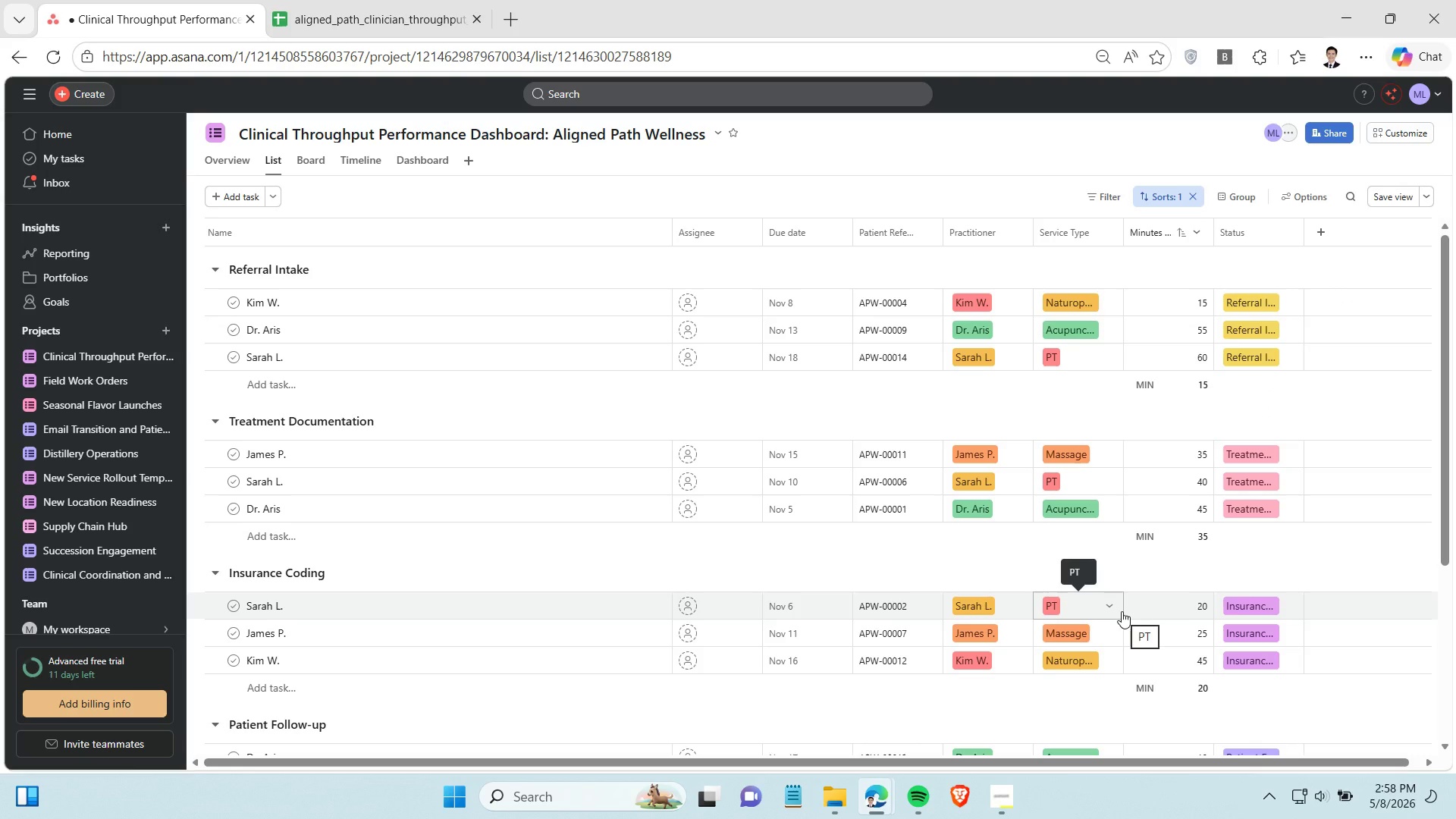 
left_click([1201, 229])
 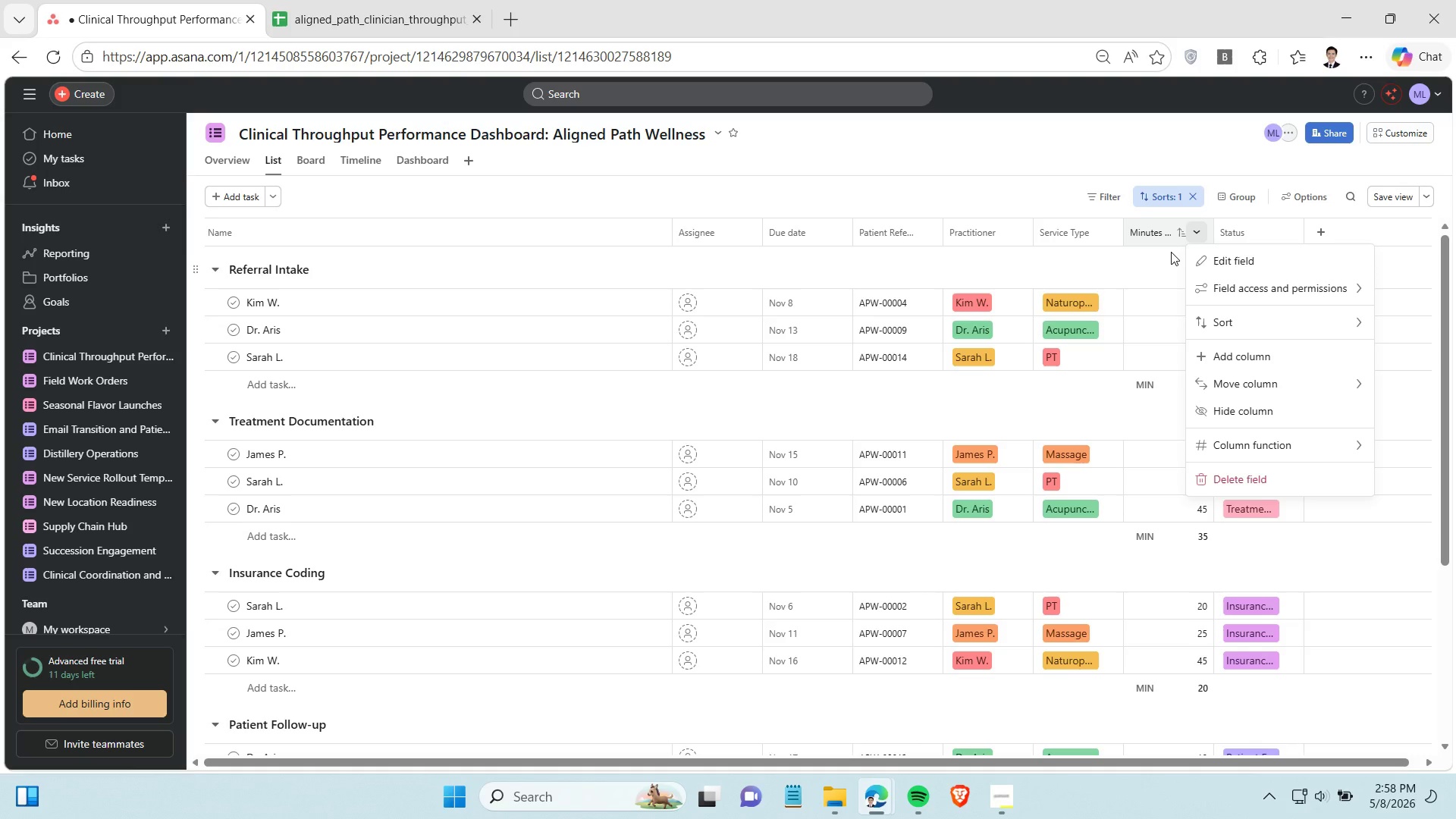 
wait(11.42)
 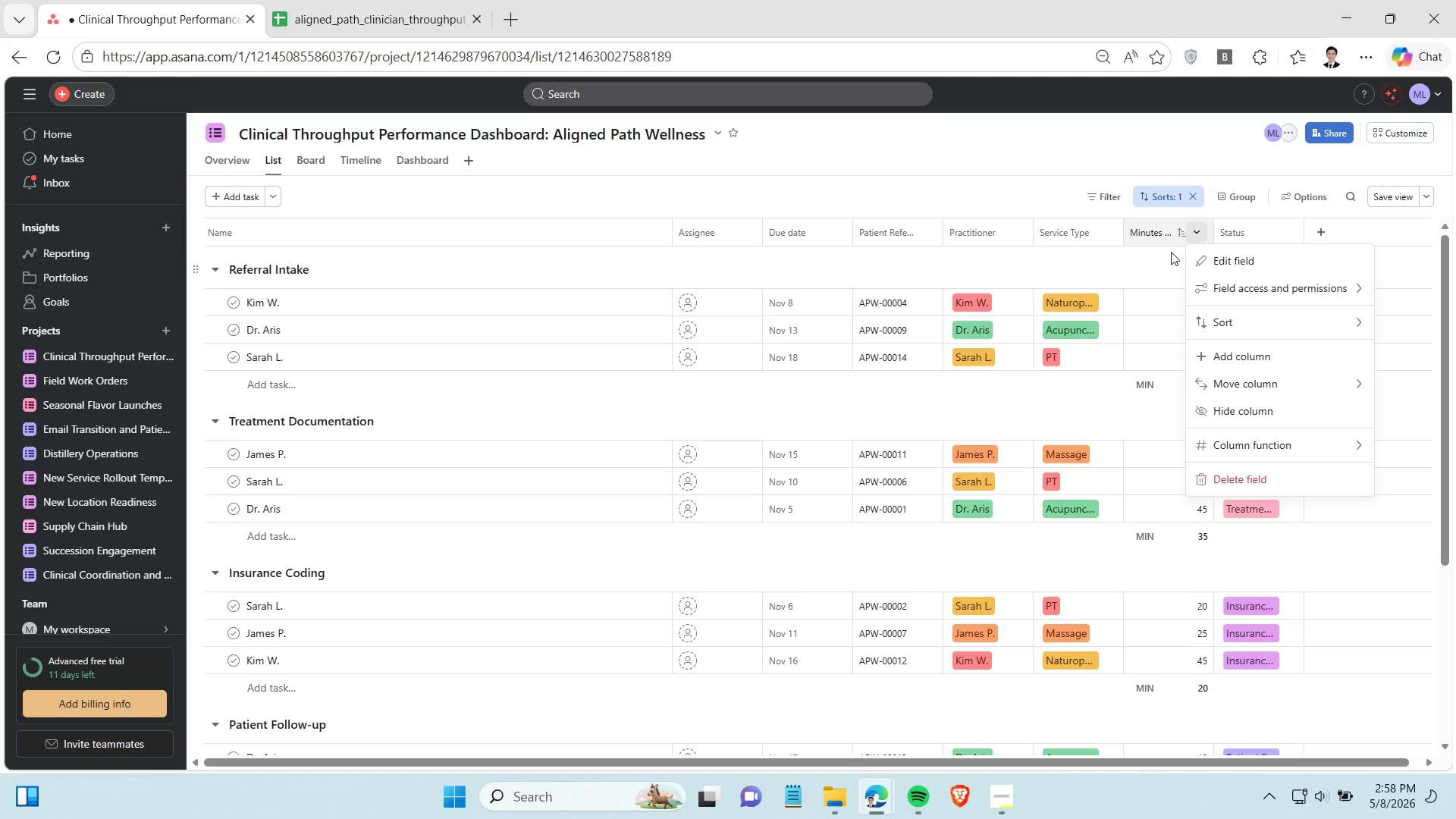 
mouse_move([1116, 288])
 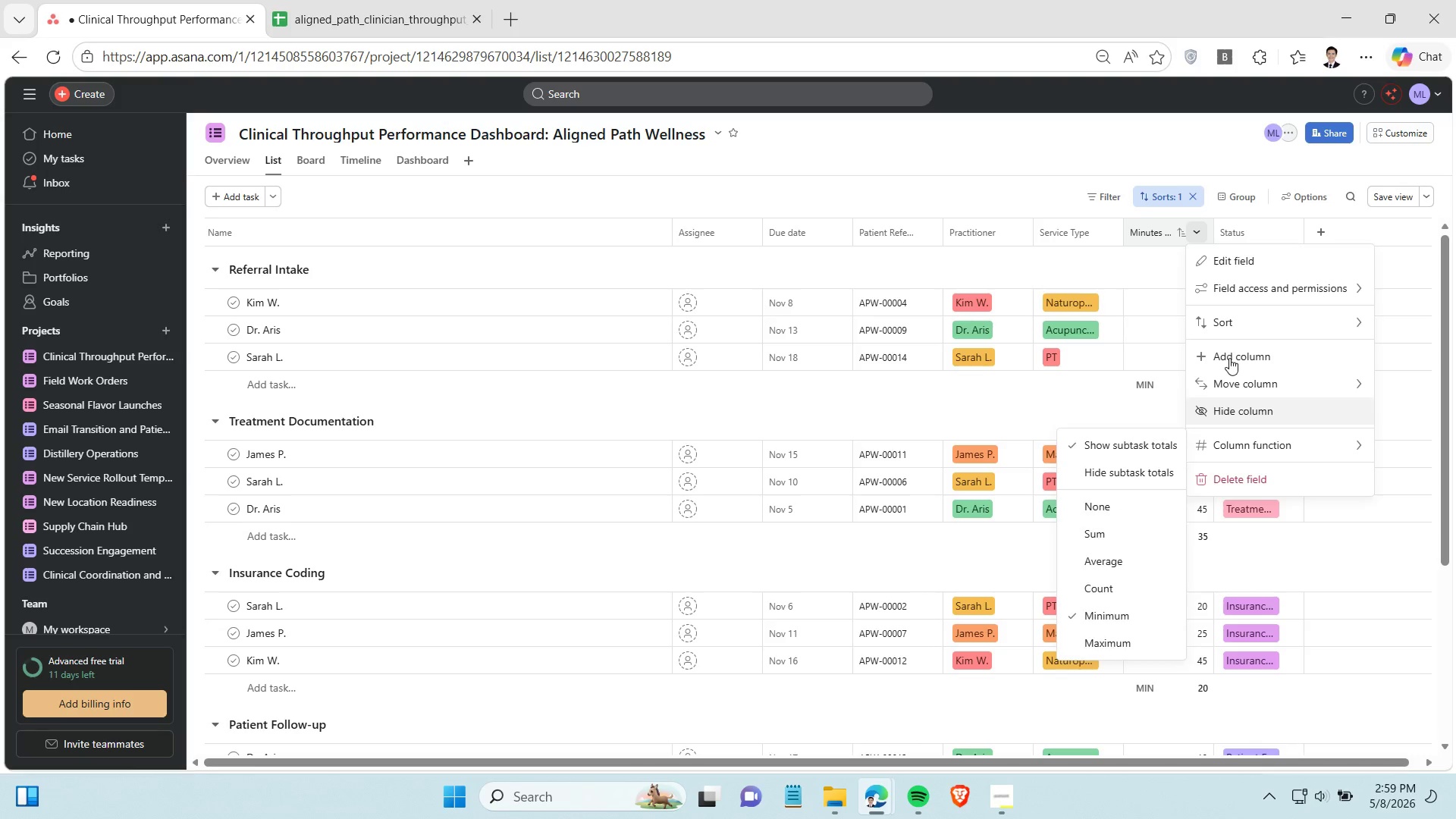 
left_click([1241, 326])
 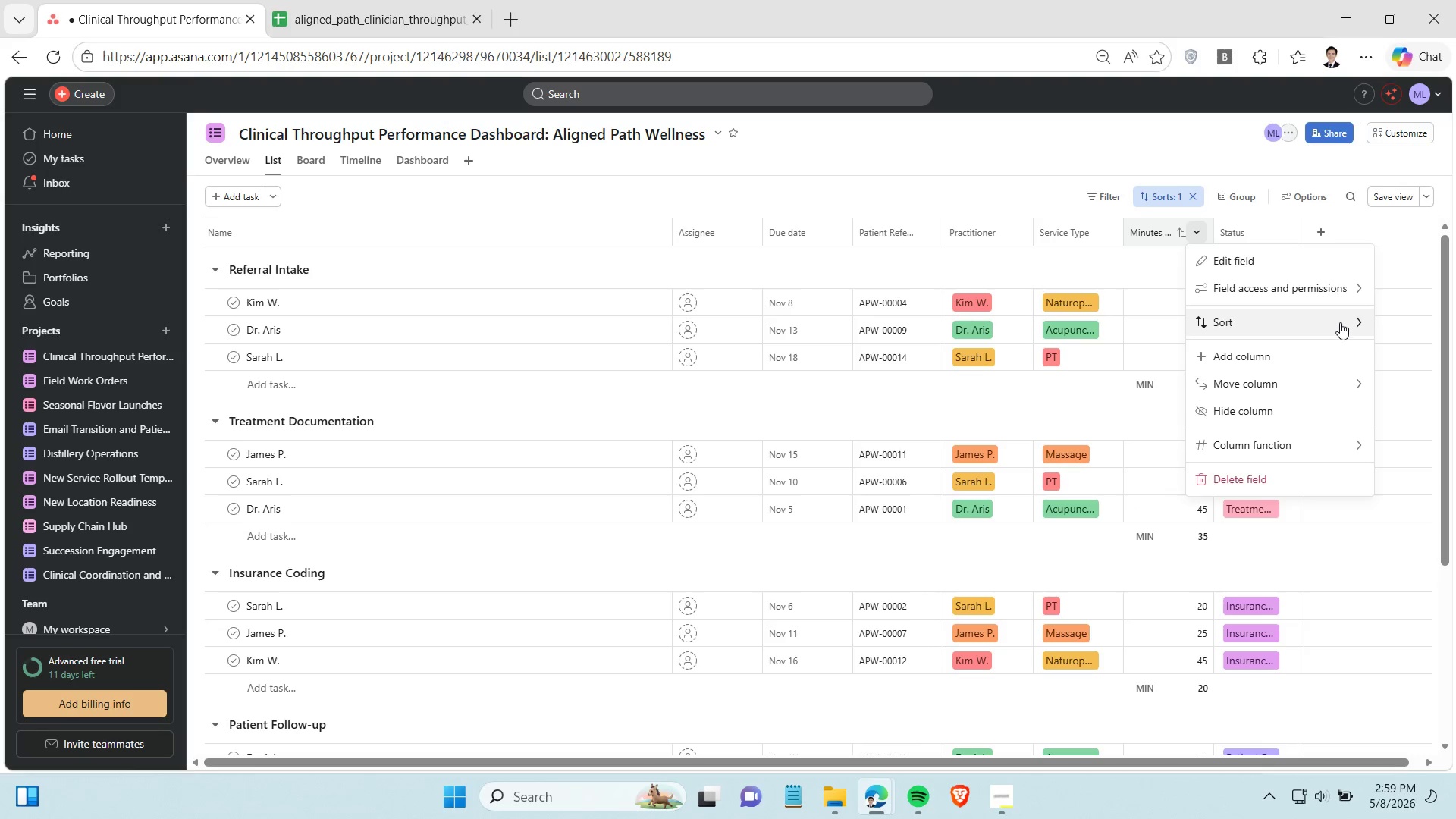 
left_click([1340, 322])
 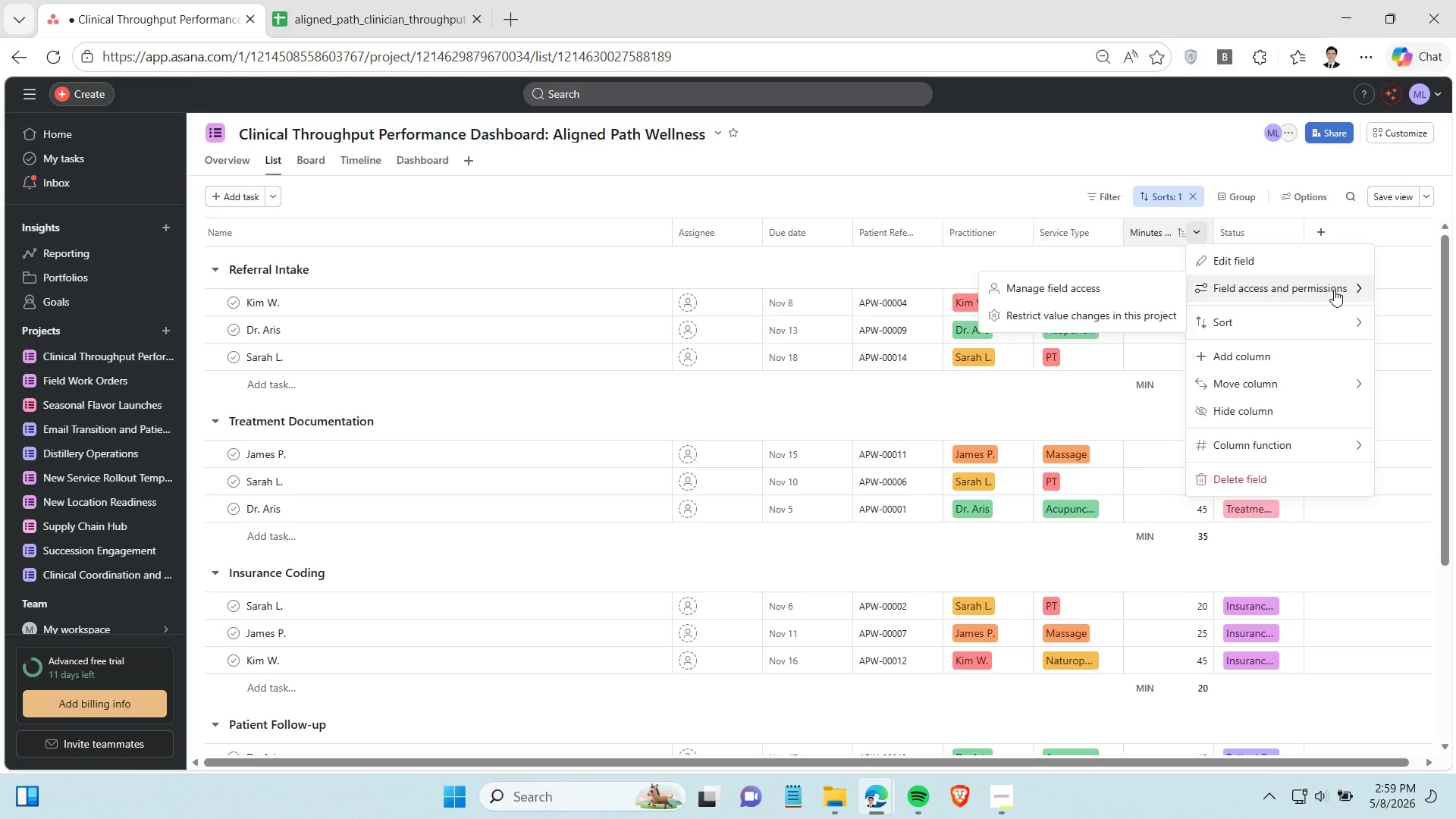 
wait(5.39)
 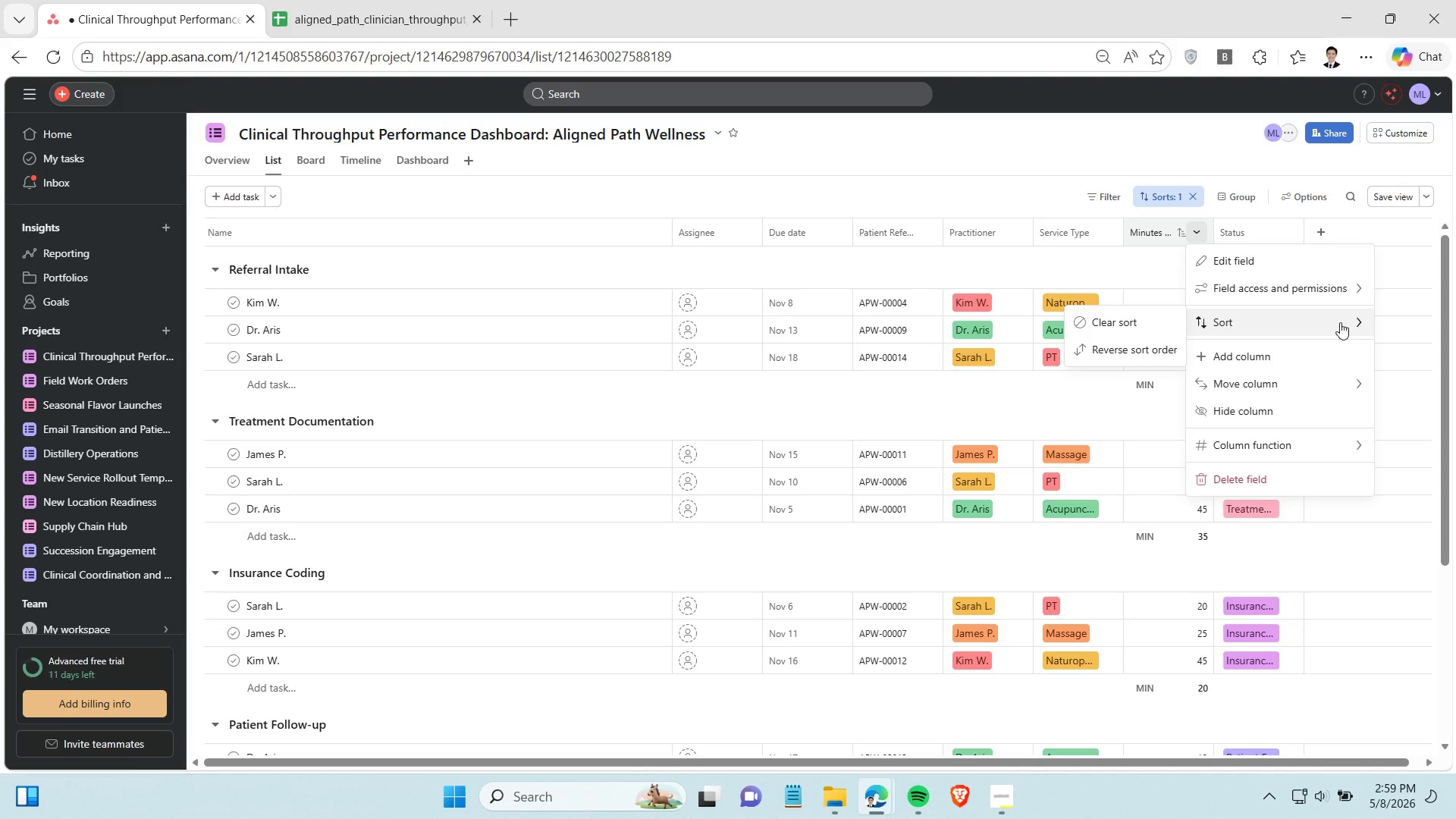 
left_click([1250, 259])
 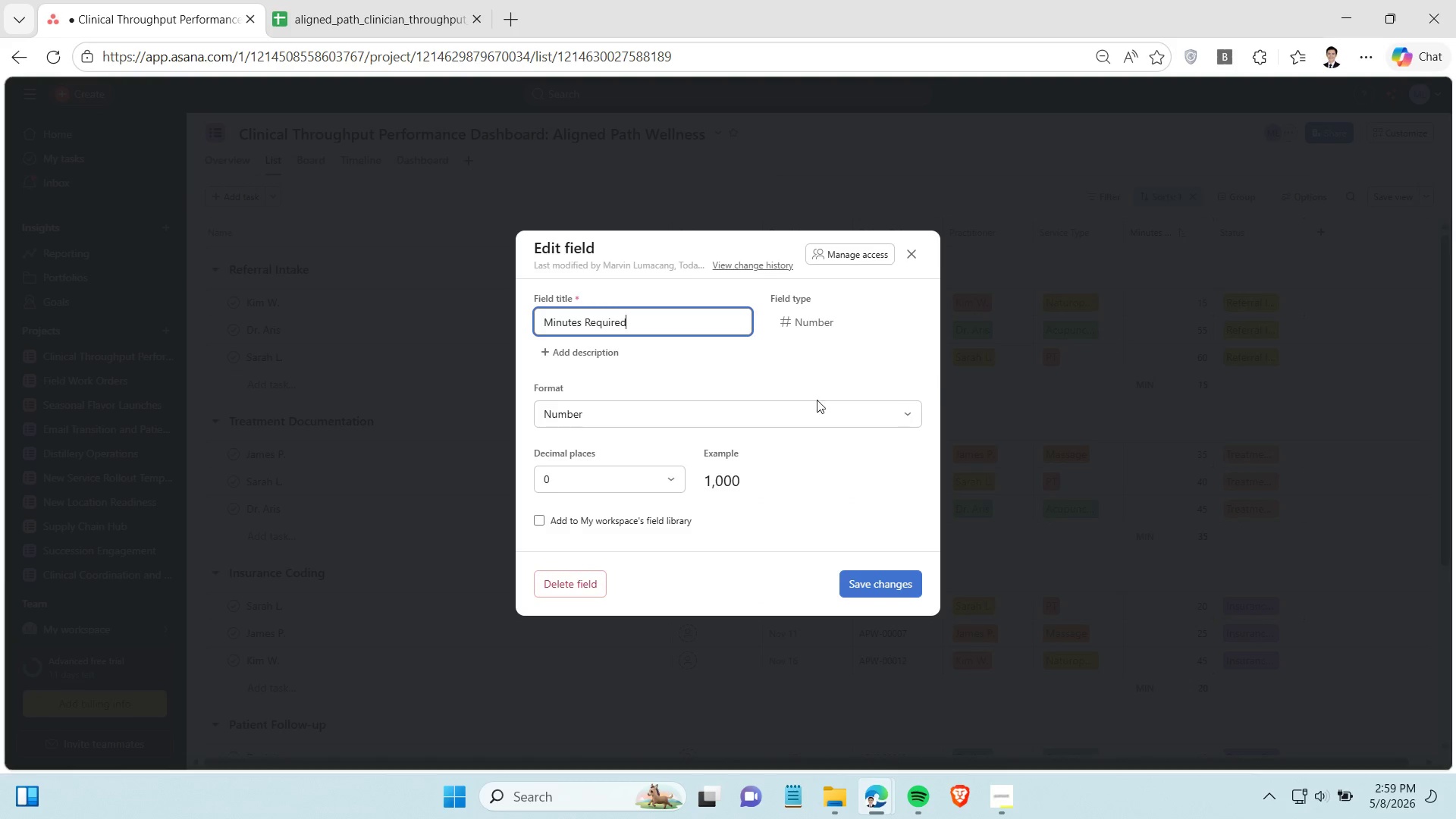 
scroll: coordinate [667, 460], scroll_direction: down, amount: 2.0
 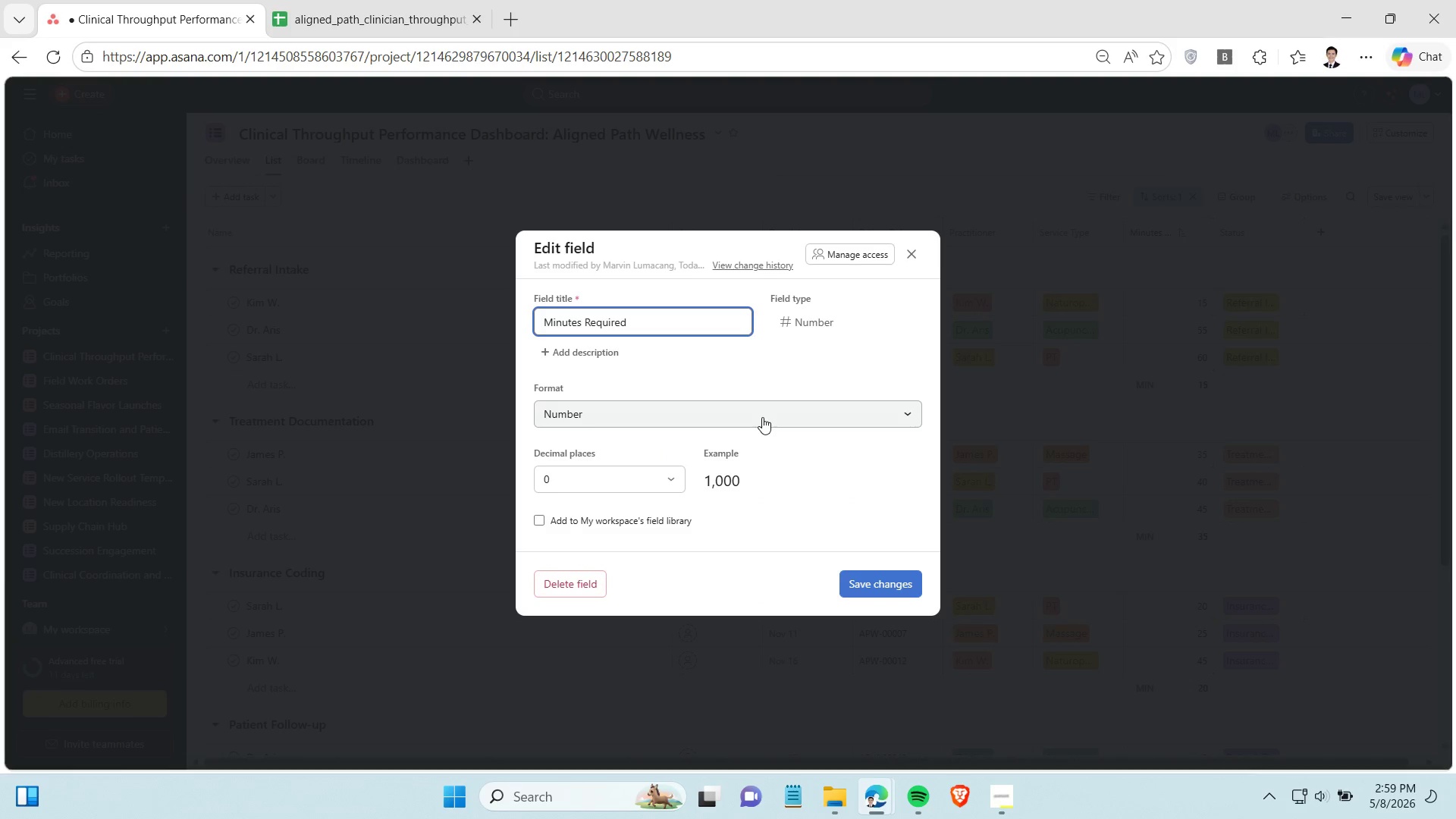 
left_click([762, 417])
 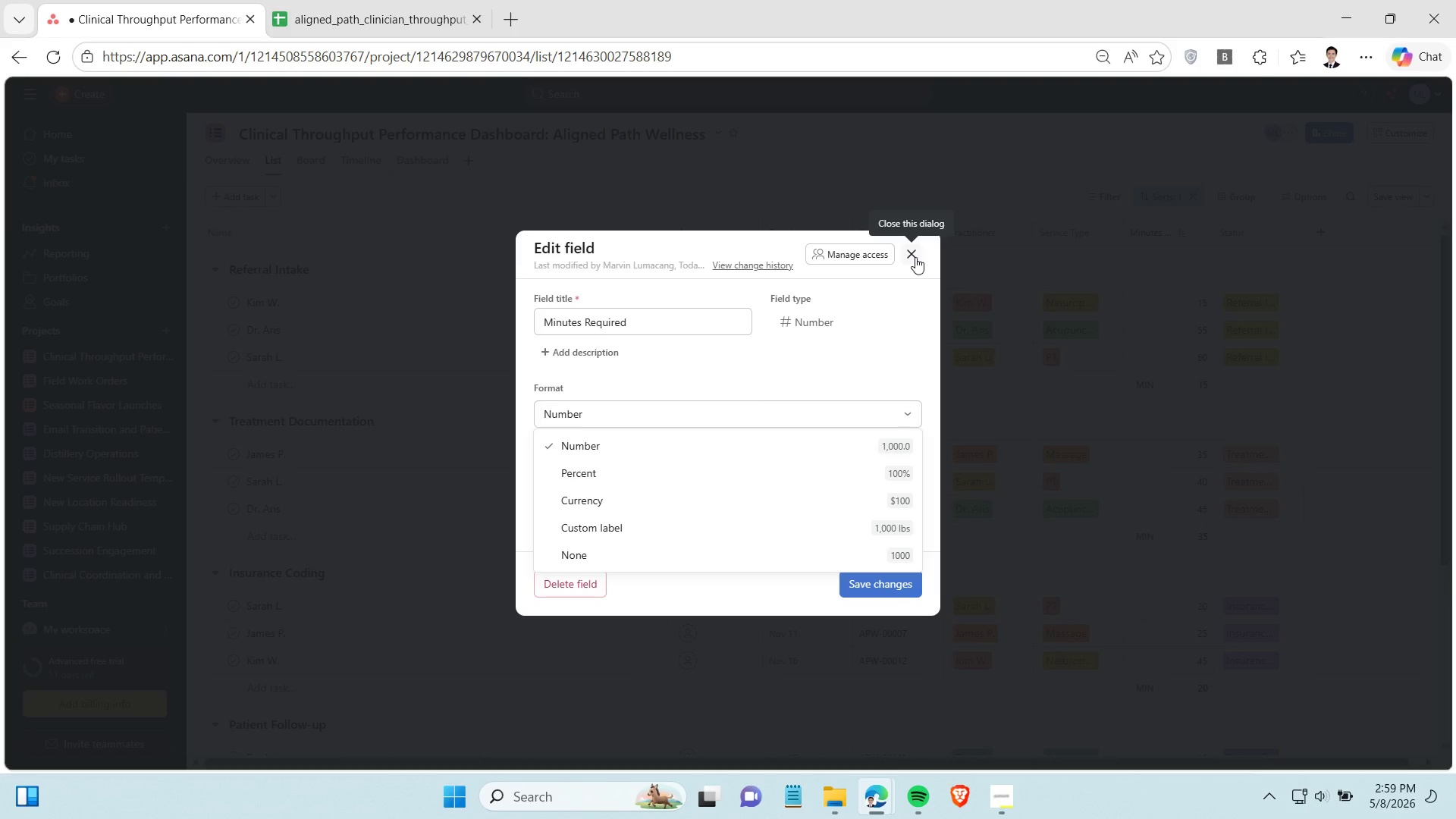 
wait(12.64)
 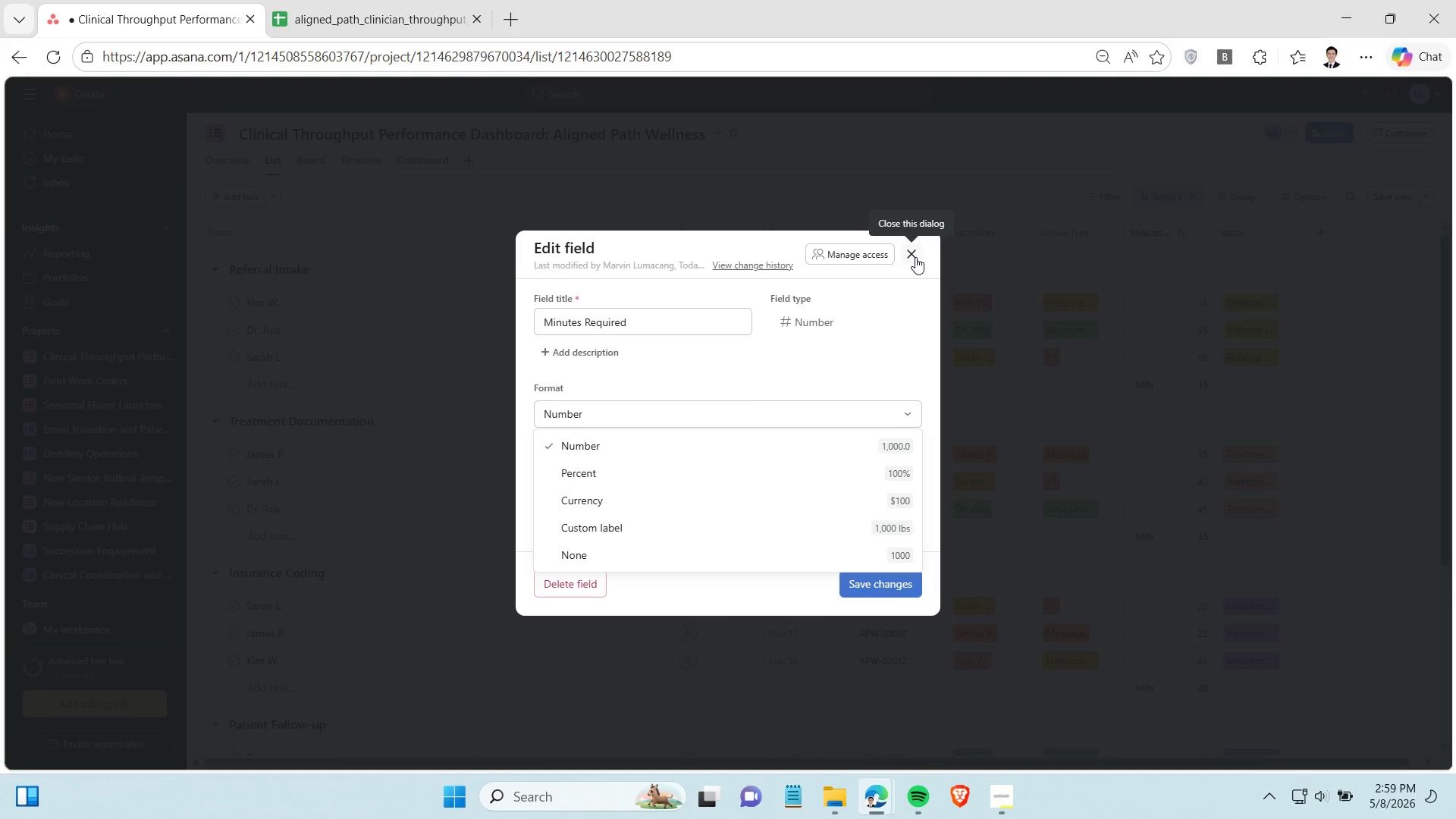 
left_click([911, 187])
 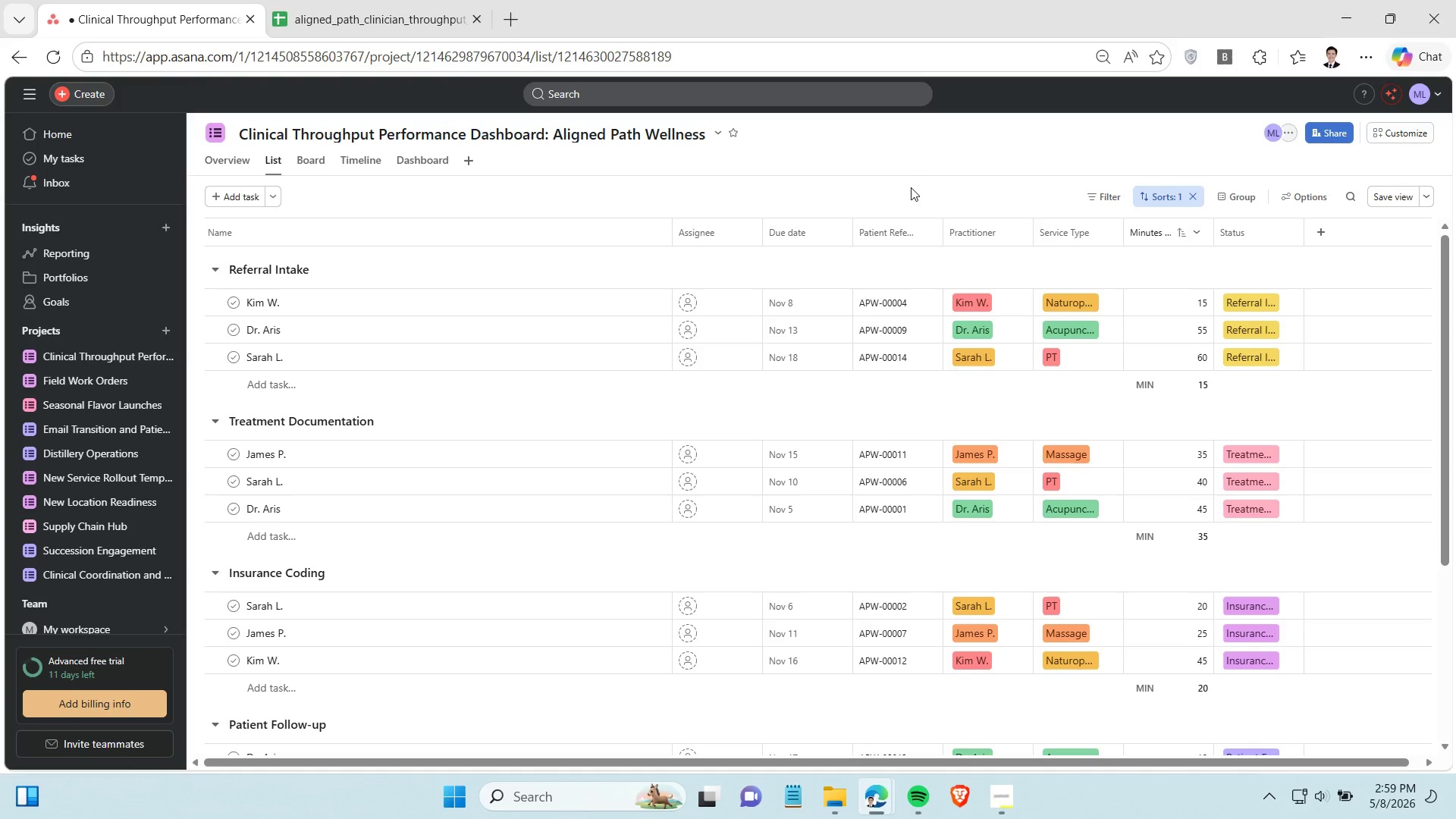 
left_click([911, 187])
 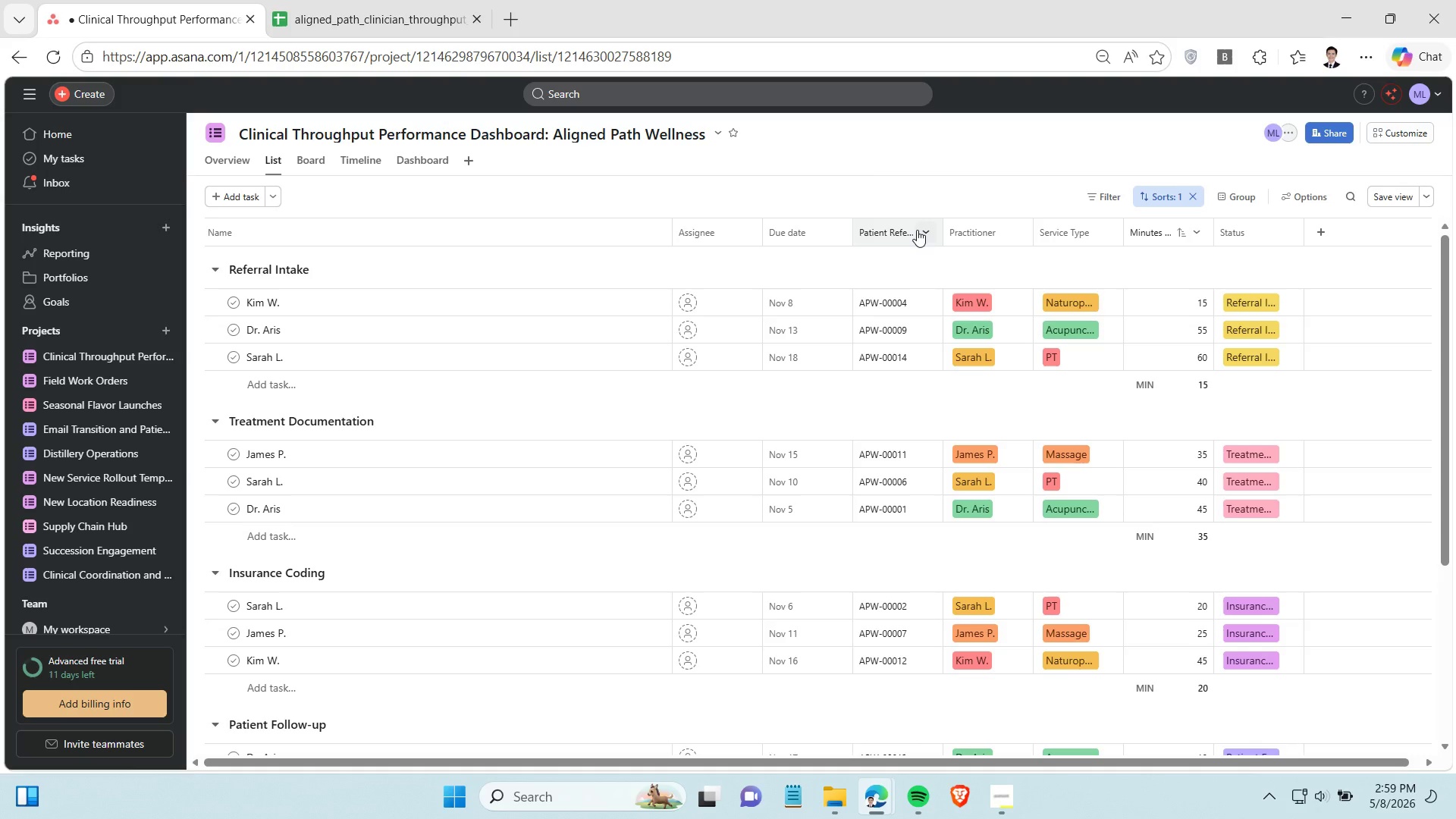 
mouse_move([919, 231])
 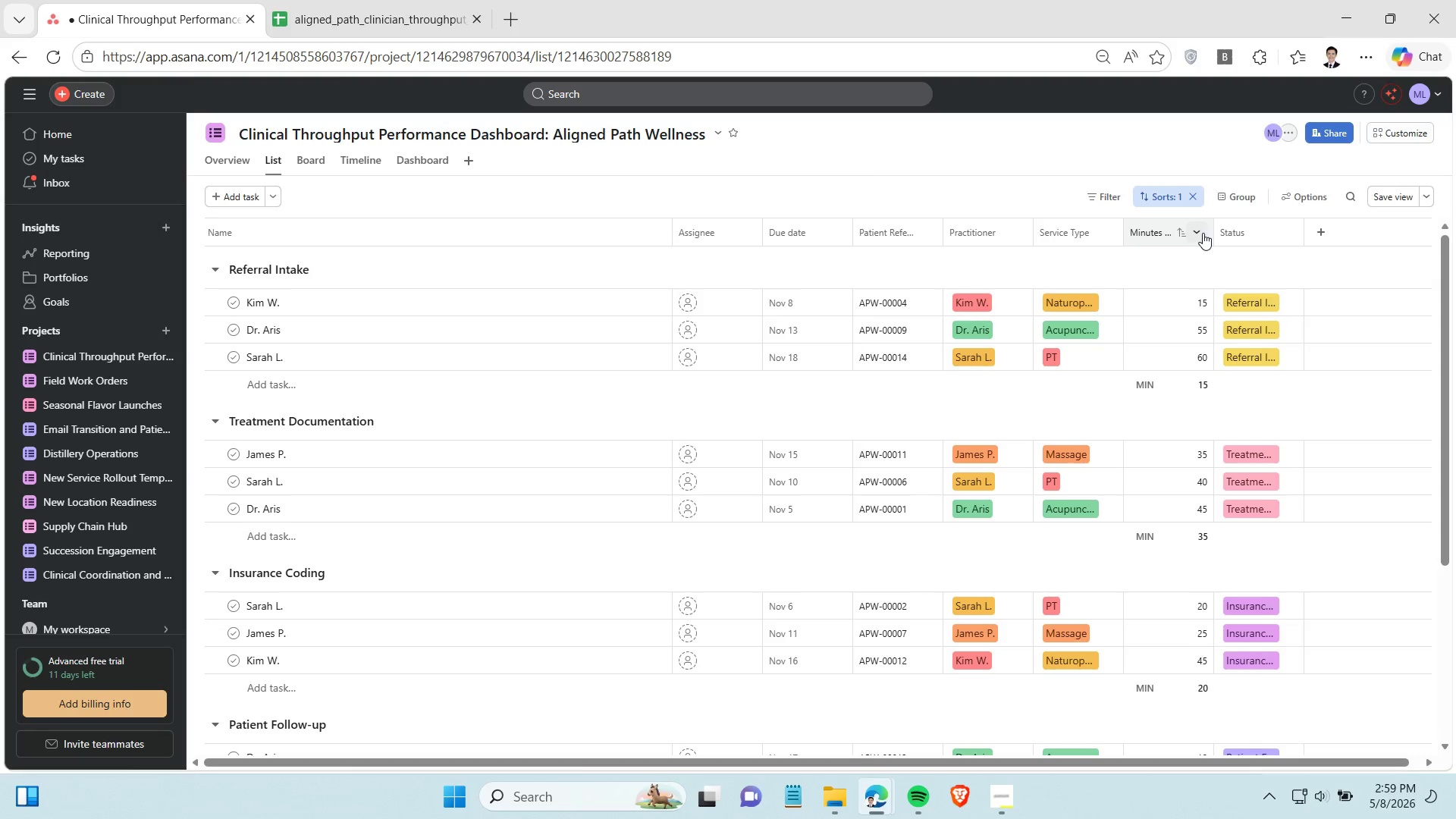 
left_click([1203, 233])
 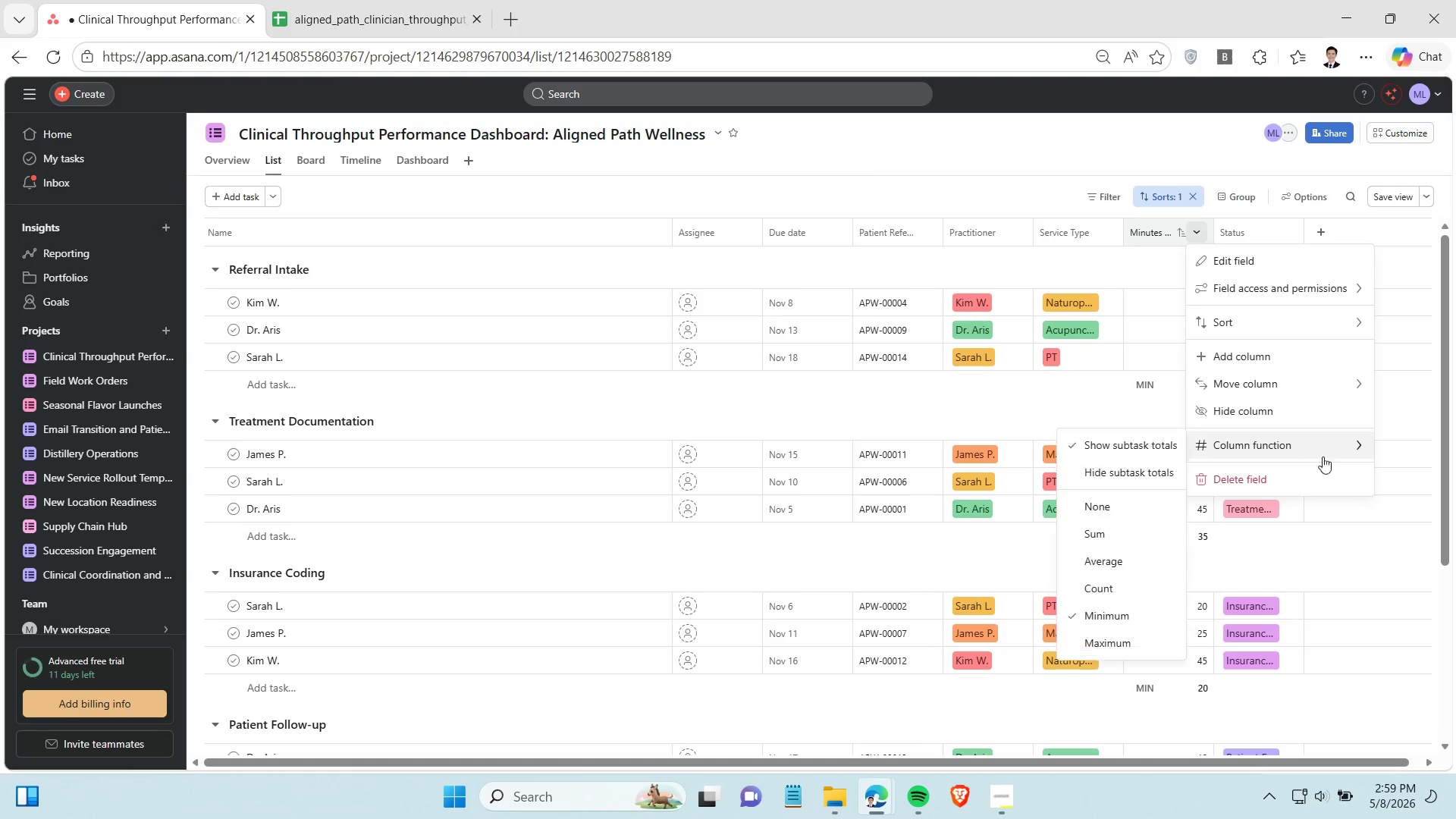 
mouse_move([1341, 452])
 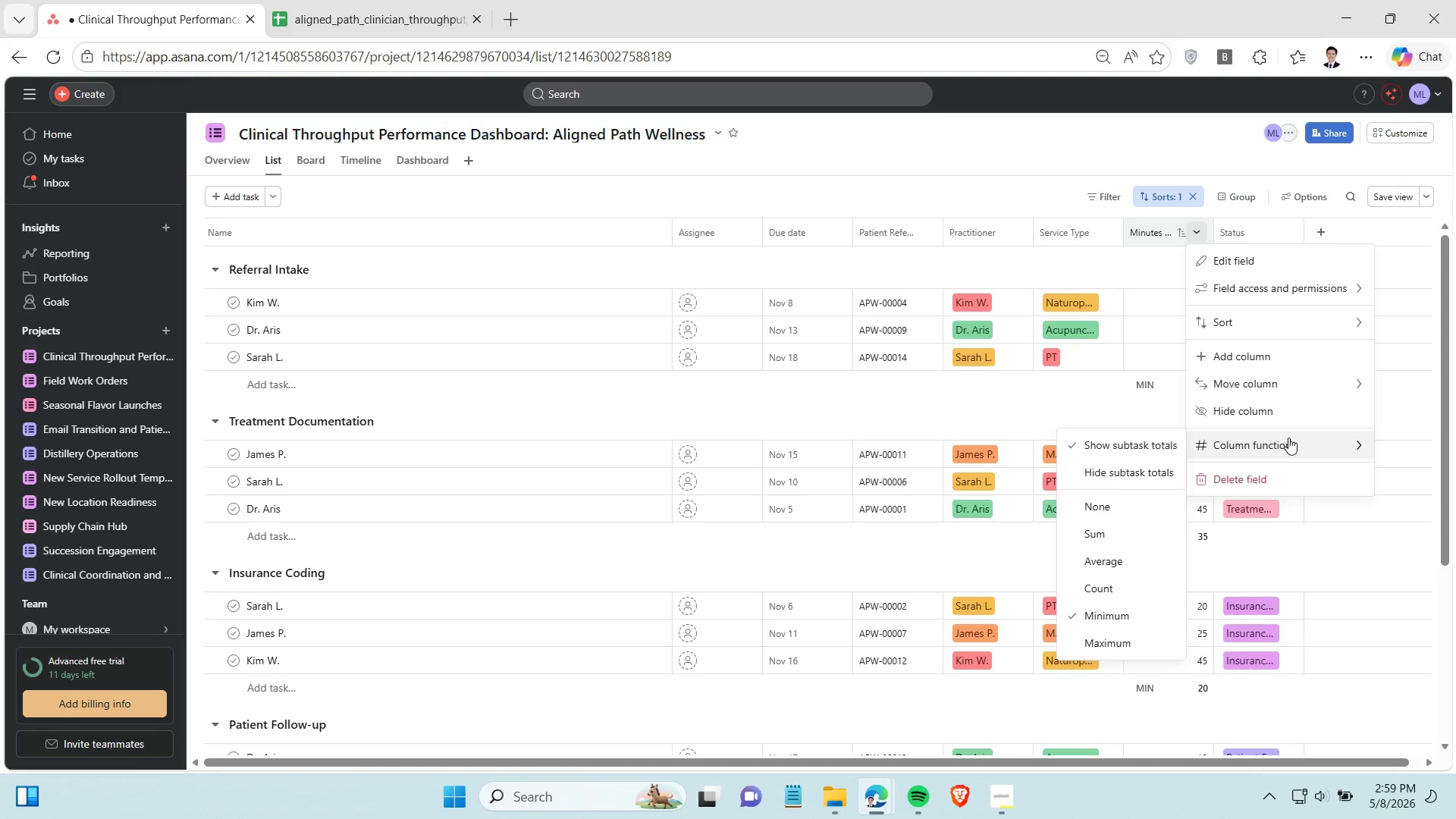 
double_click([1288, 438])
 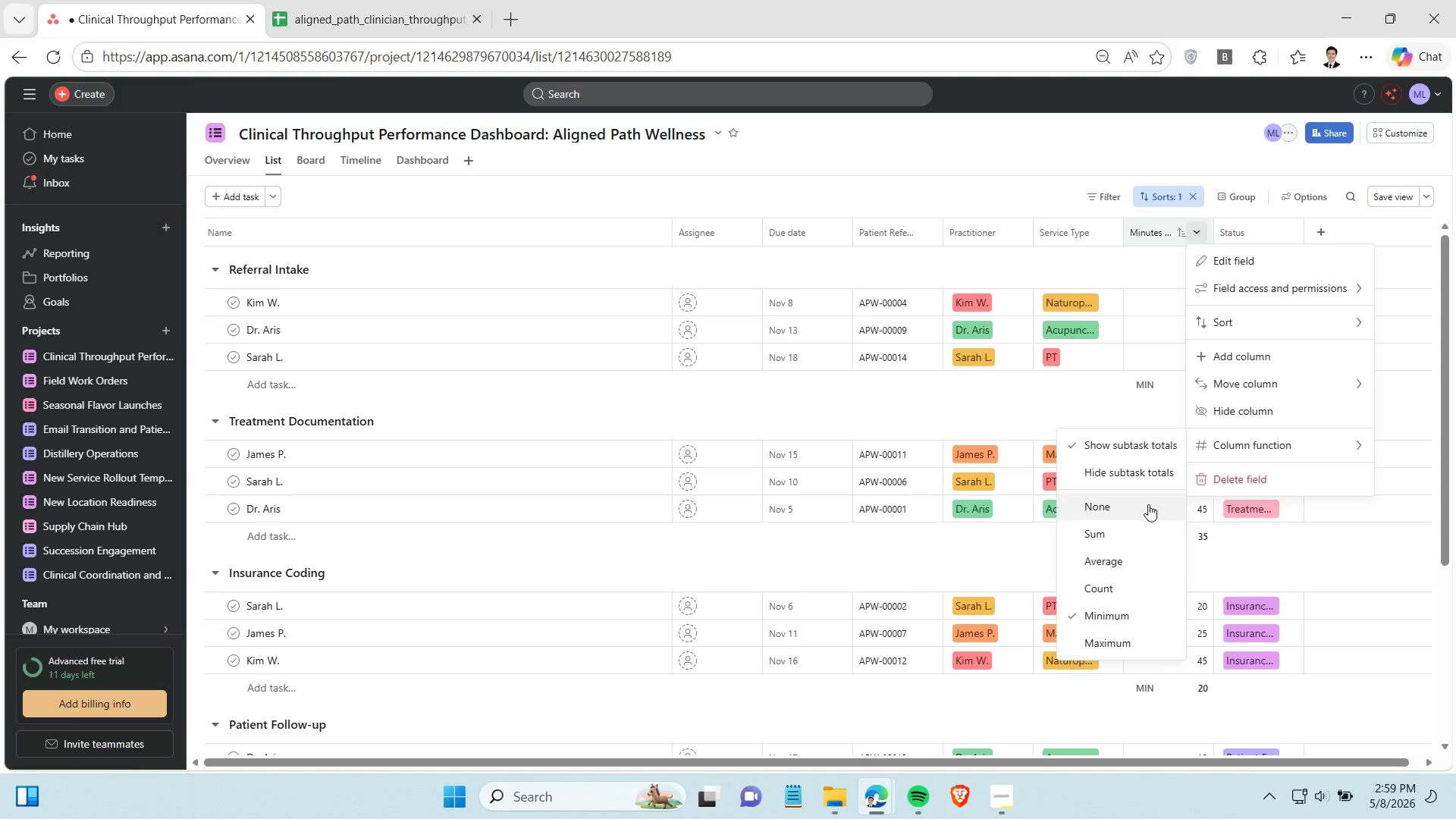 
left_click([1149, 470])
 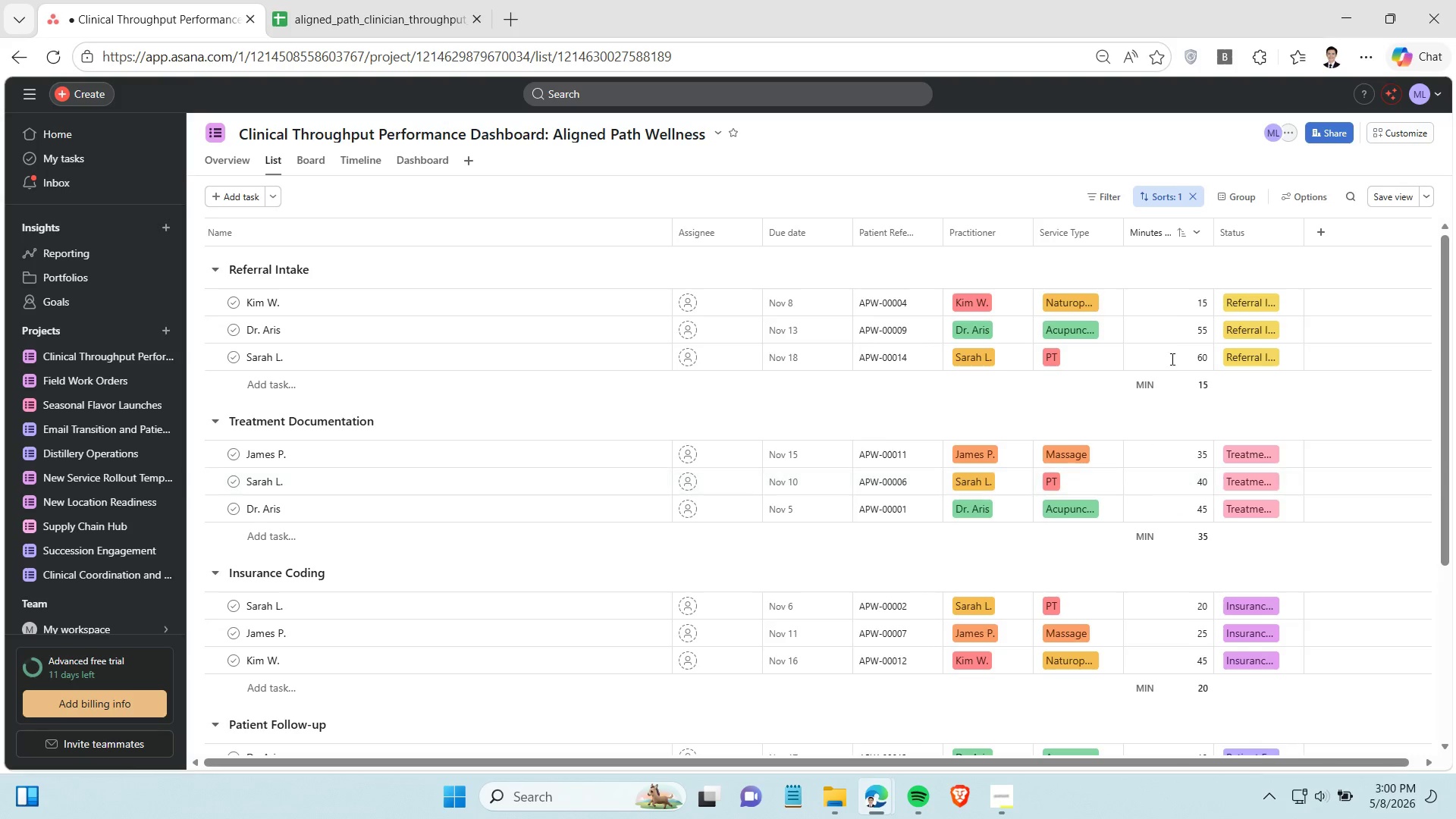 
left_click([1201, 233])
 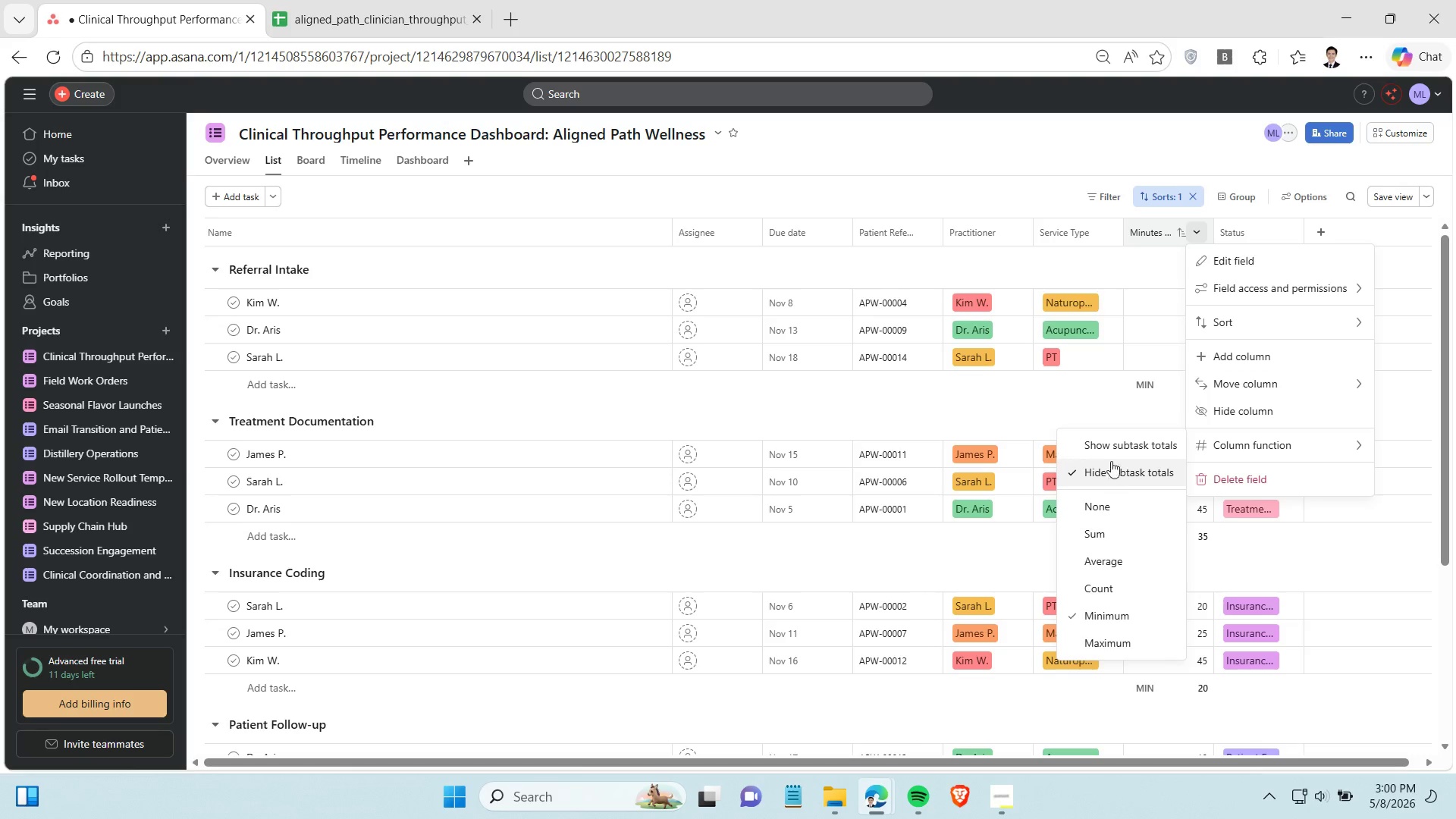 
left_click([1111, 447])
 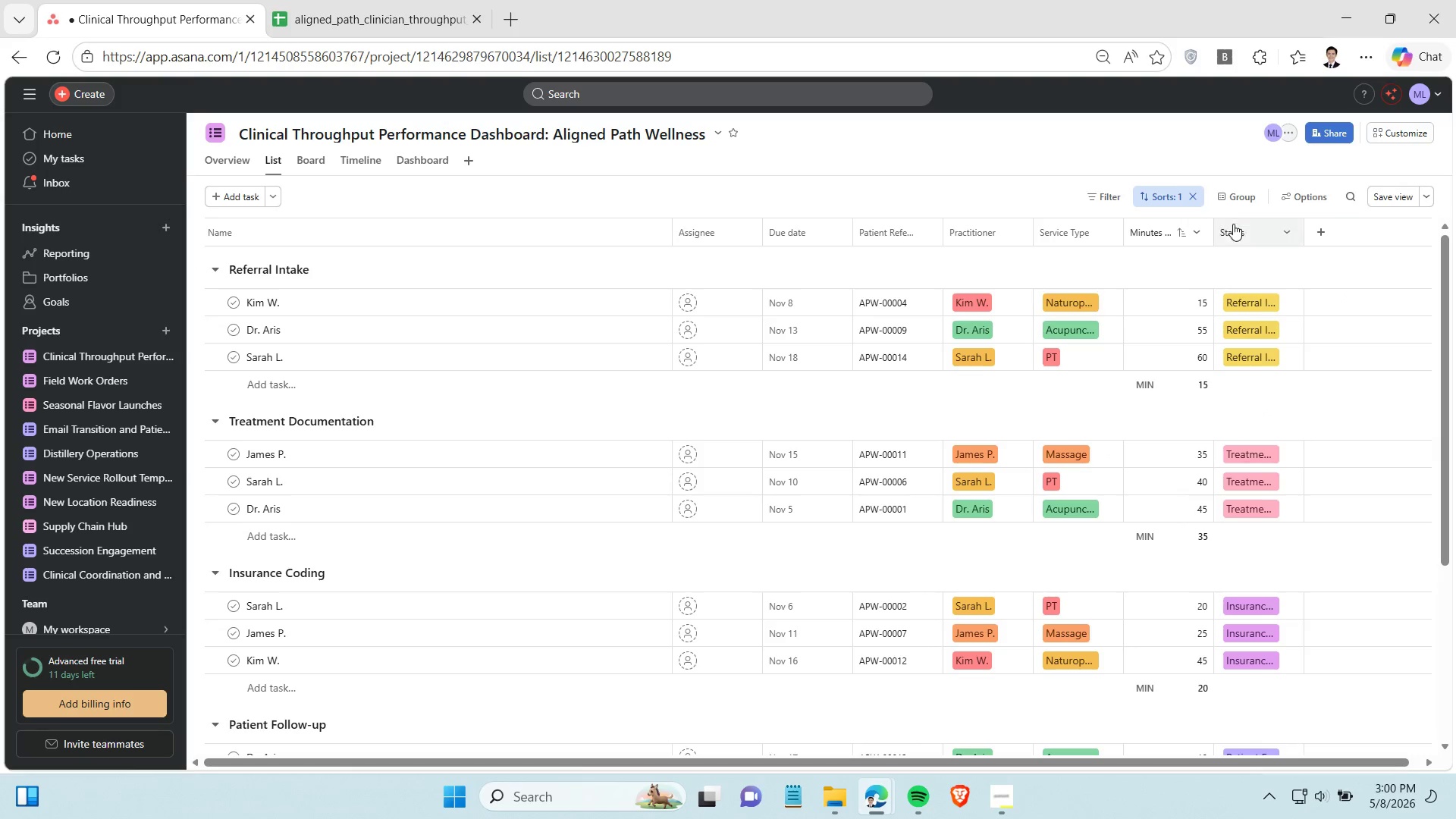 
left_click([1197, 235])
 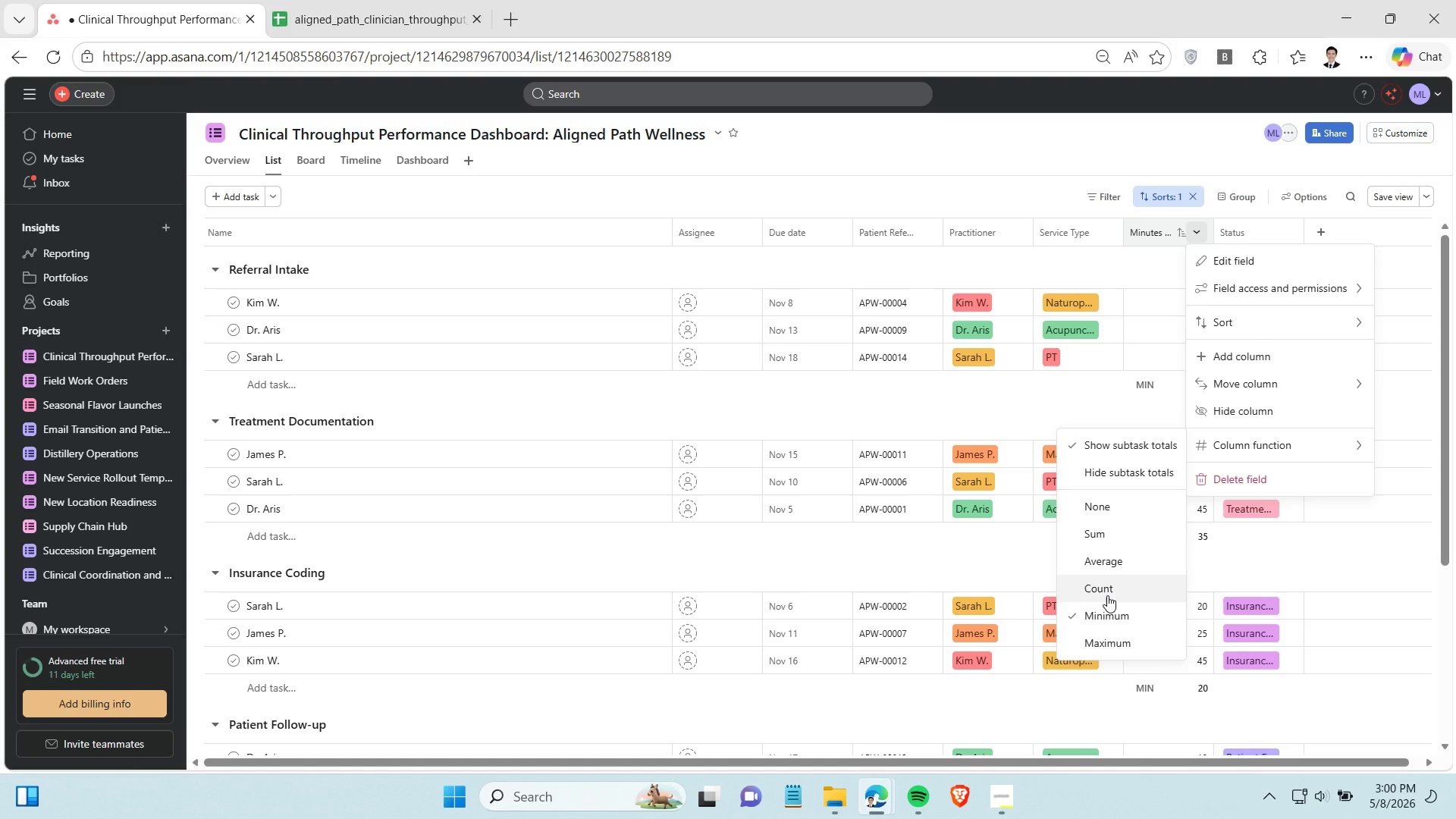 
left_click([1107, 595])
 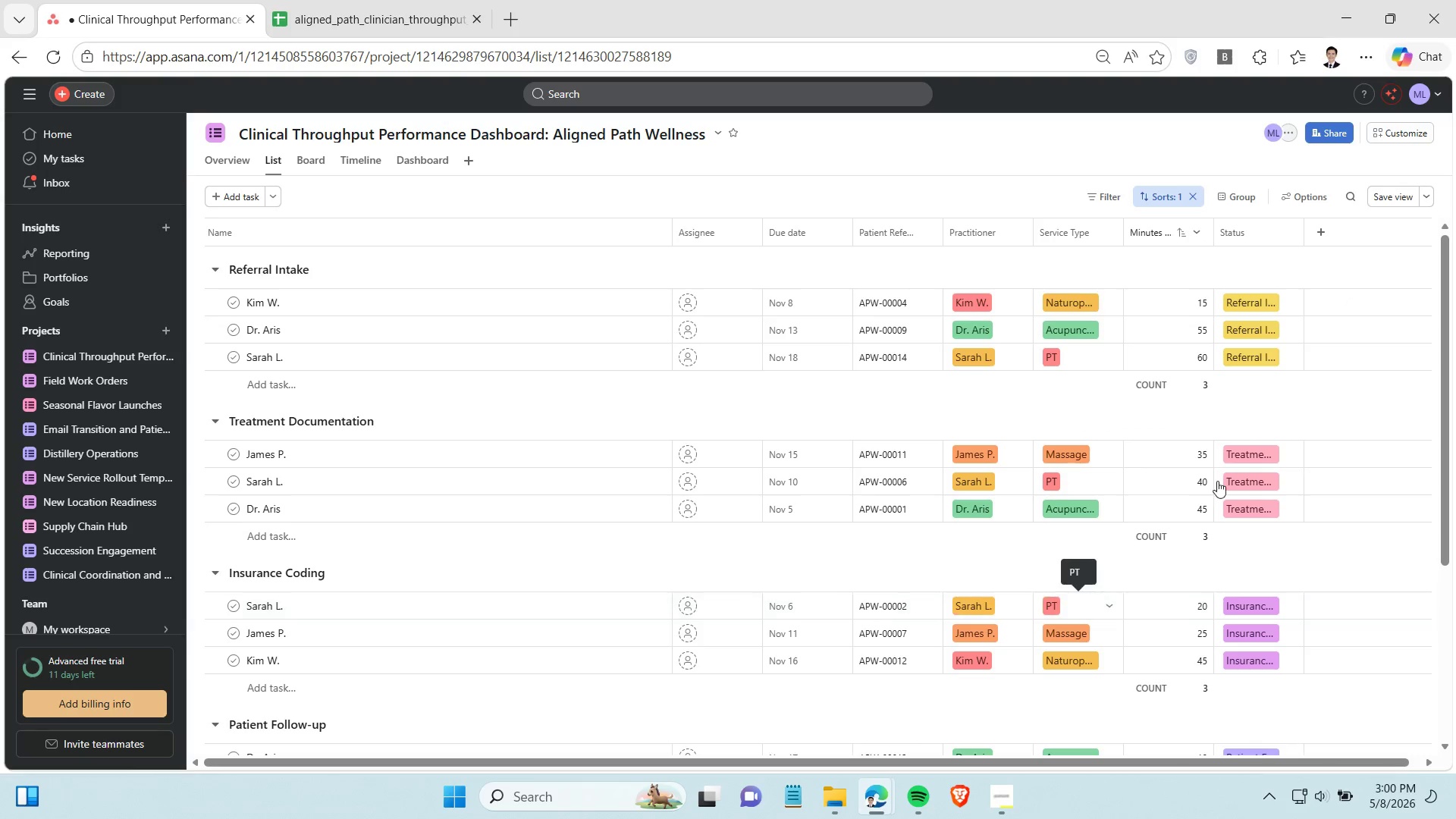 
mouse_move([1200, 246])
 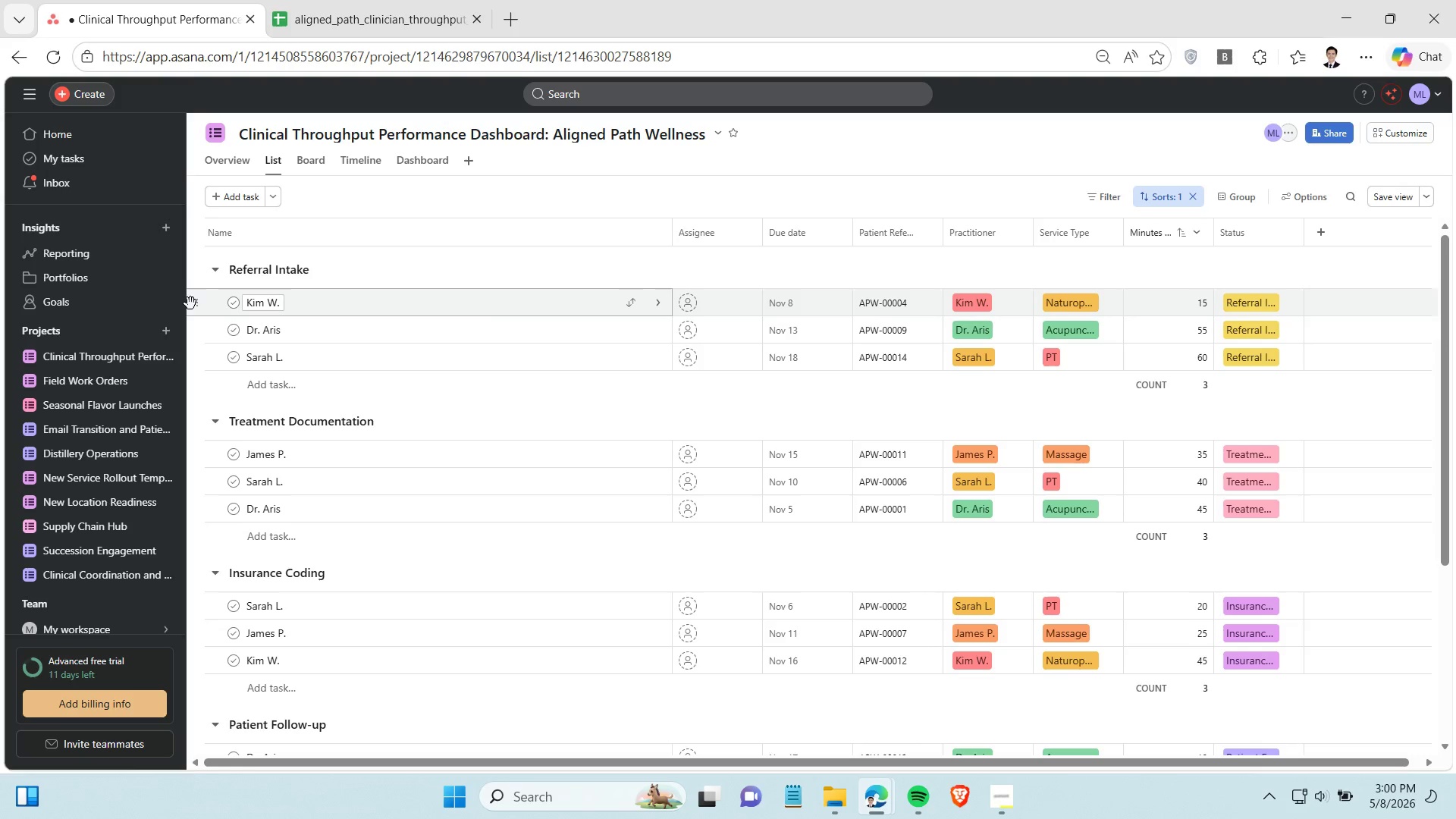 
right_click([191, 303])
 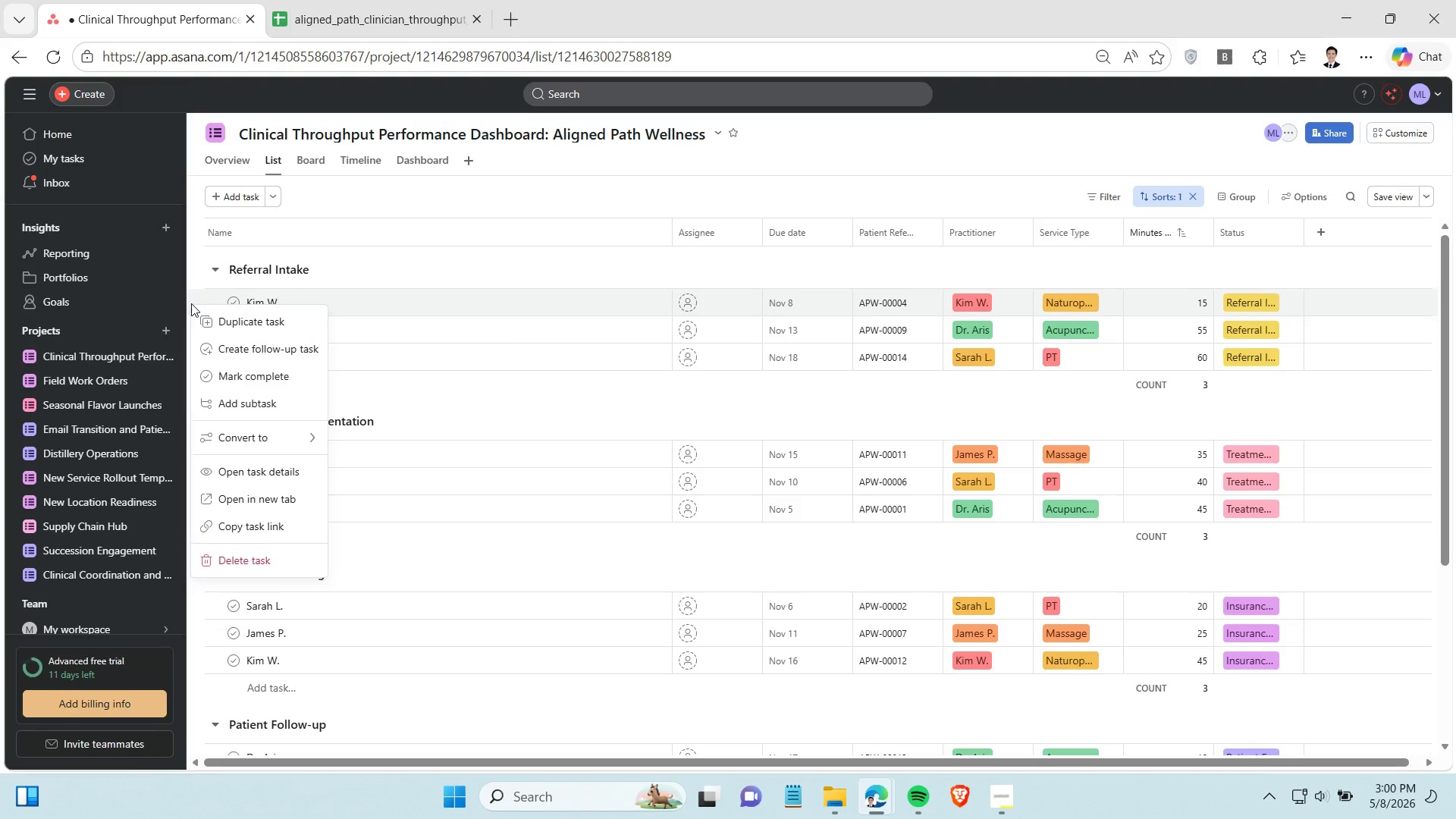 
wait(5.53)
 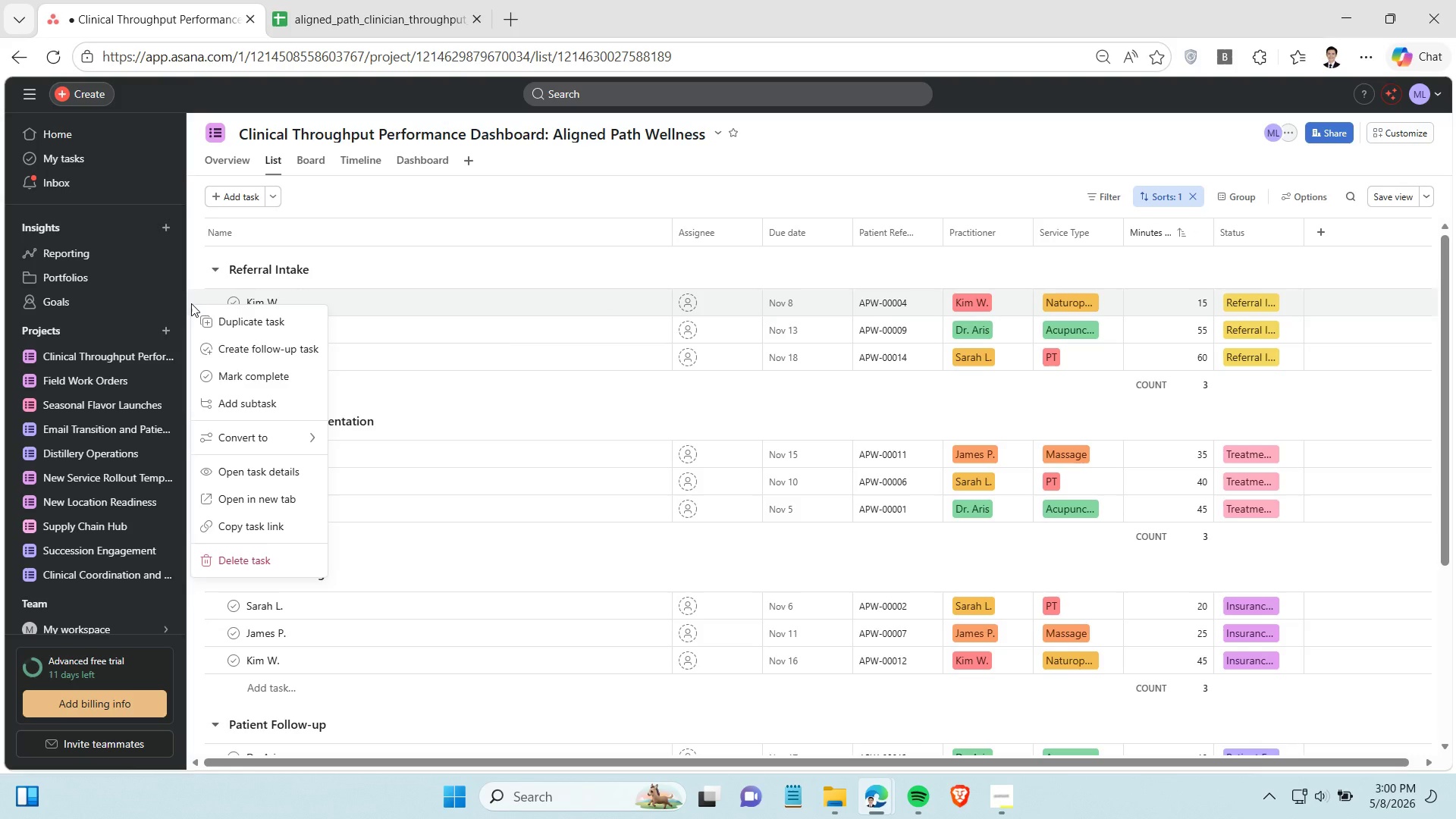 
scroll: coordinate [281, 529], scroll_direction: down, amount: 2.0
 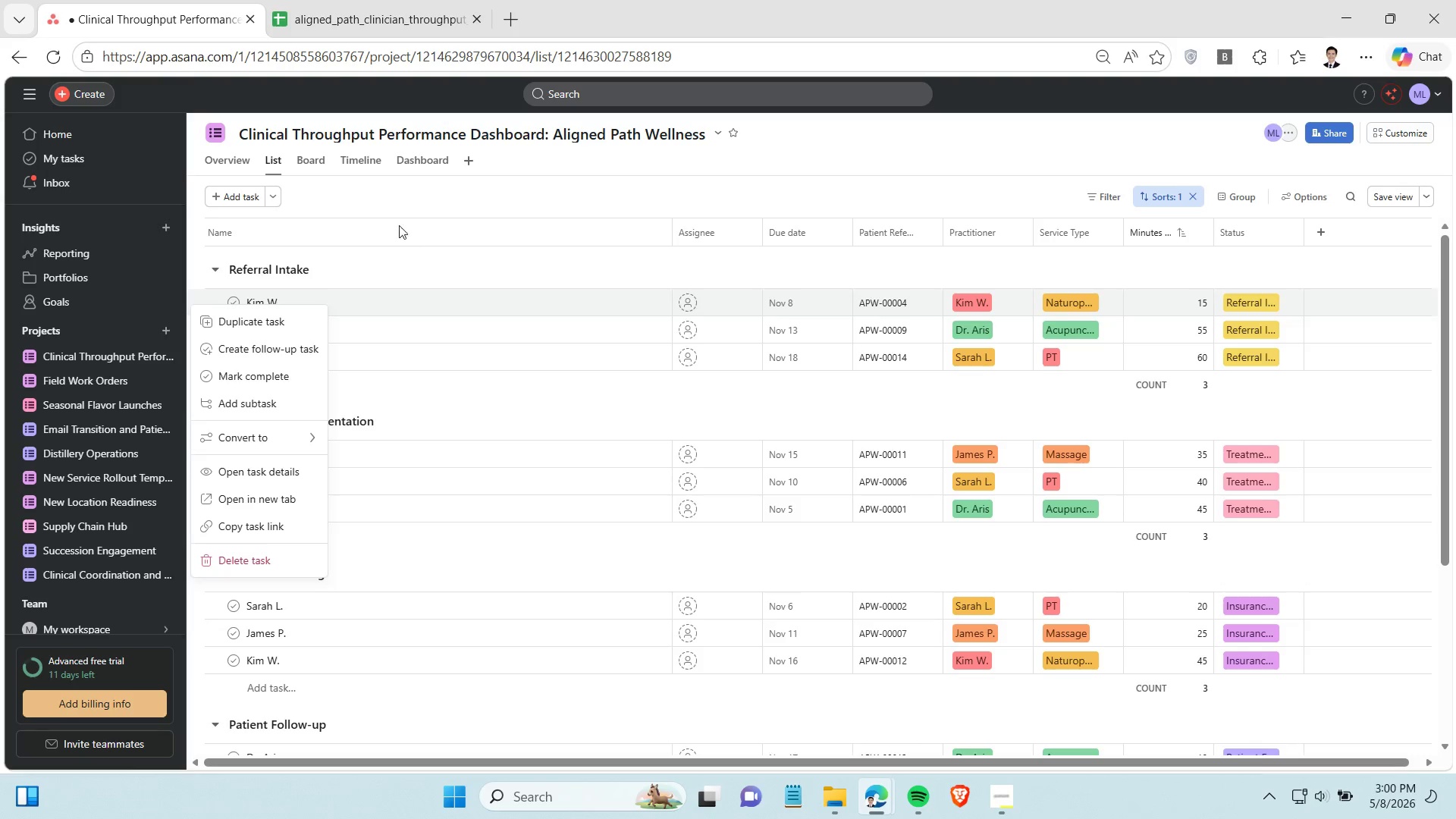 
left_click([397, 224])
 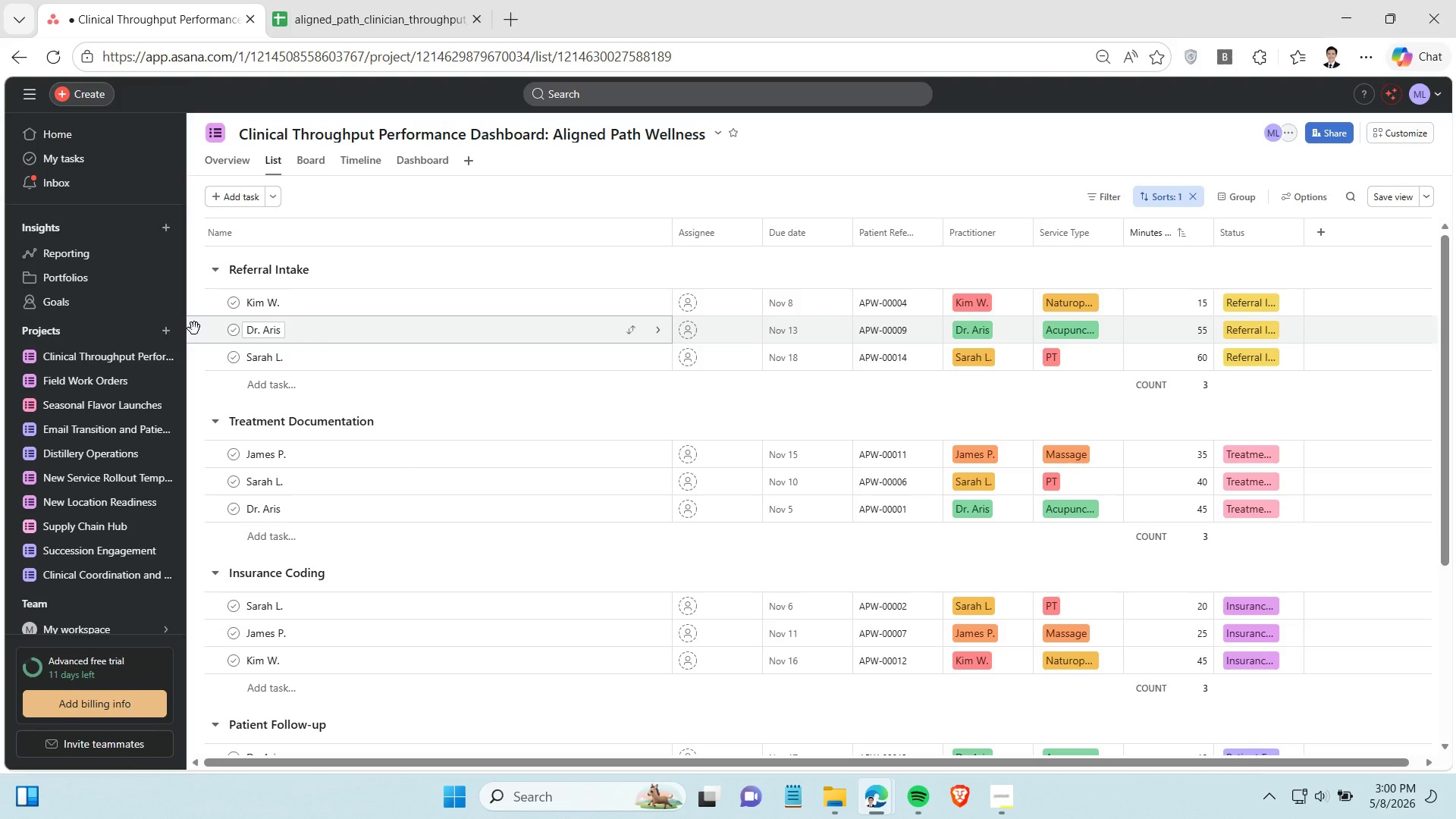 
left_click([194, 328])
 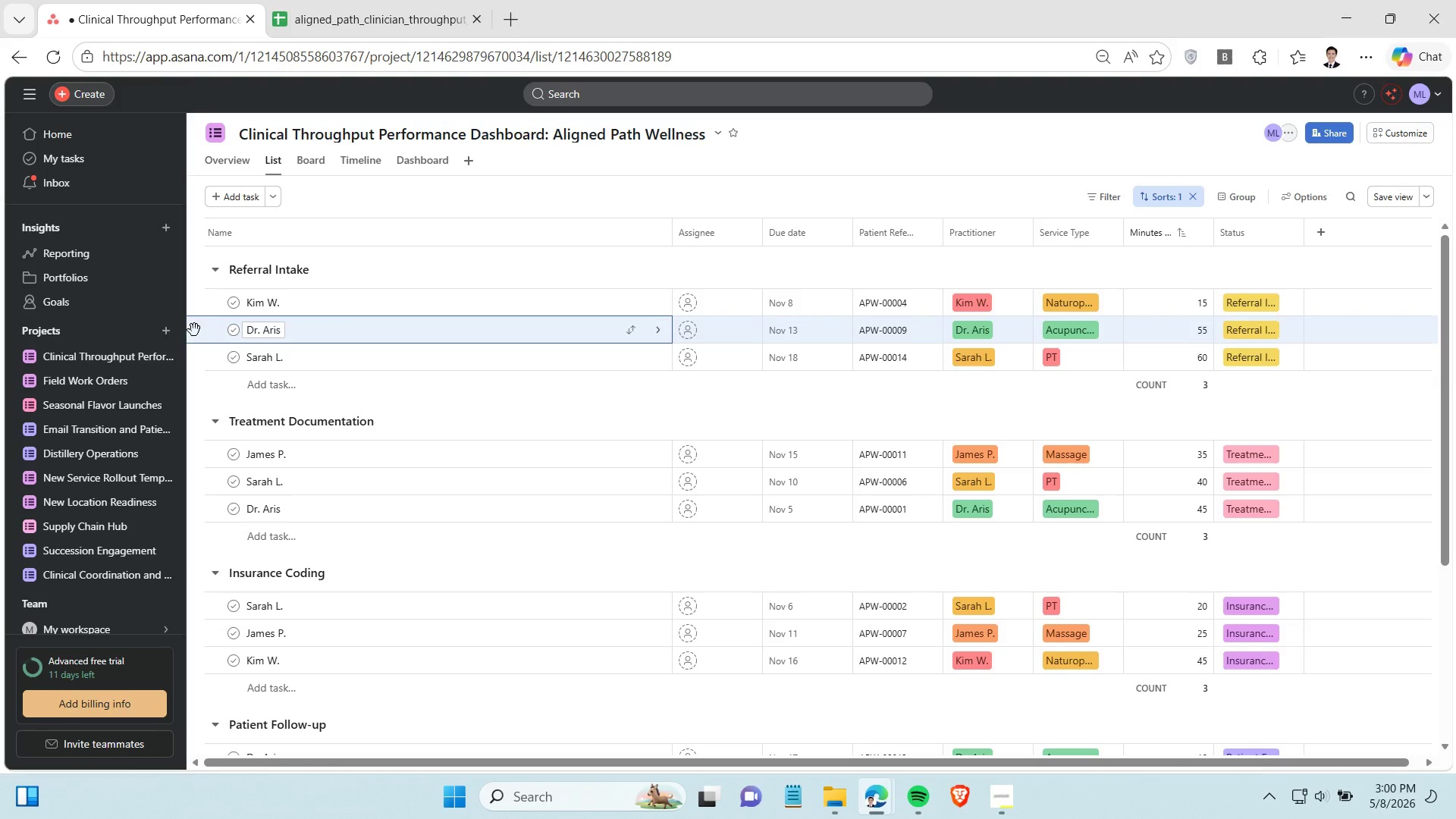 
hold_key(key=ControlLeft, duration=1.41)
left_click([199, 359])
 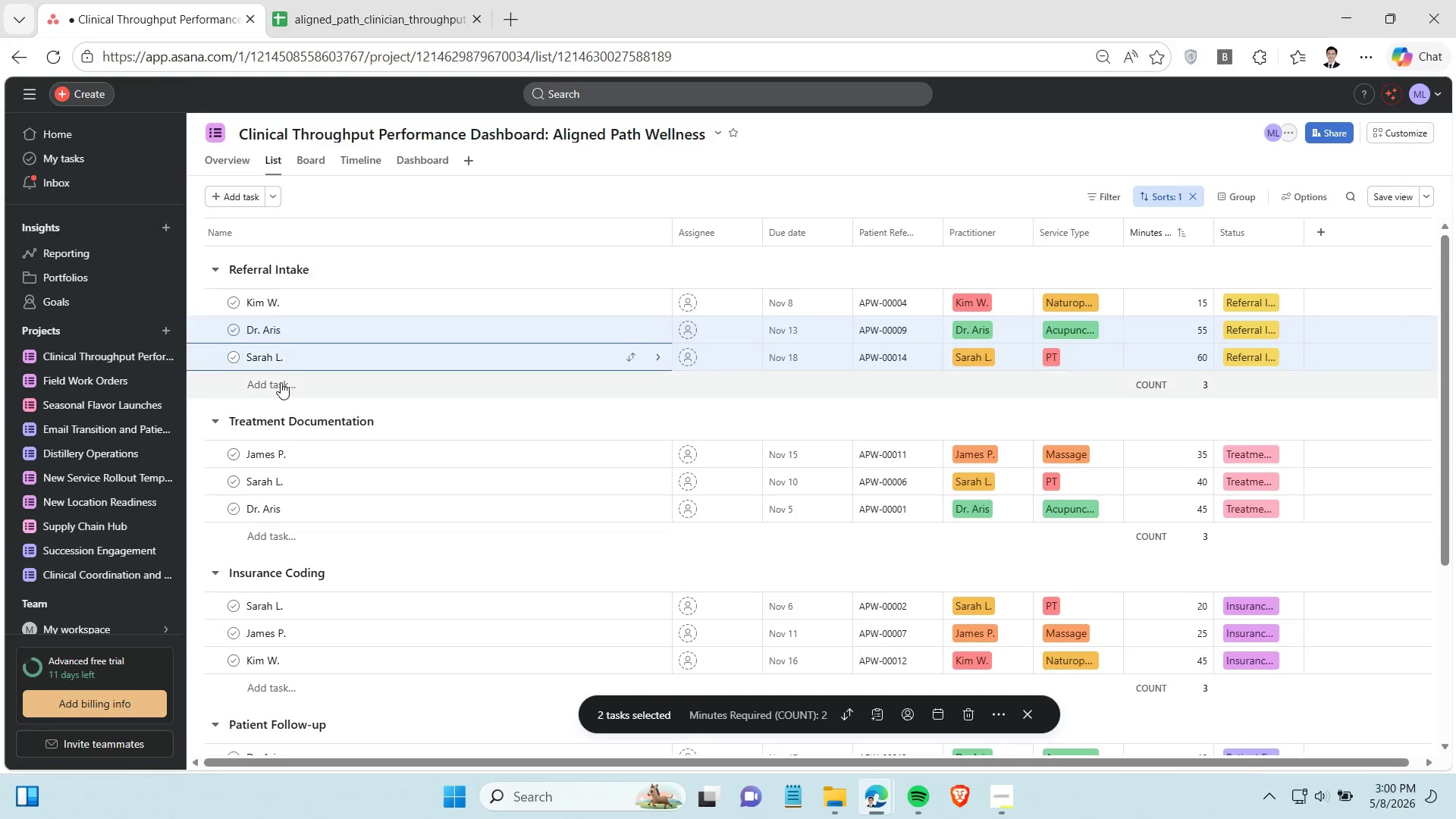 
scroll: coordinate [281, 382], scroll_direction: down, amount: 1.0
 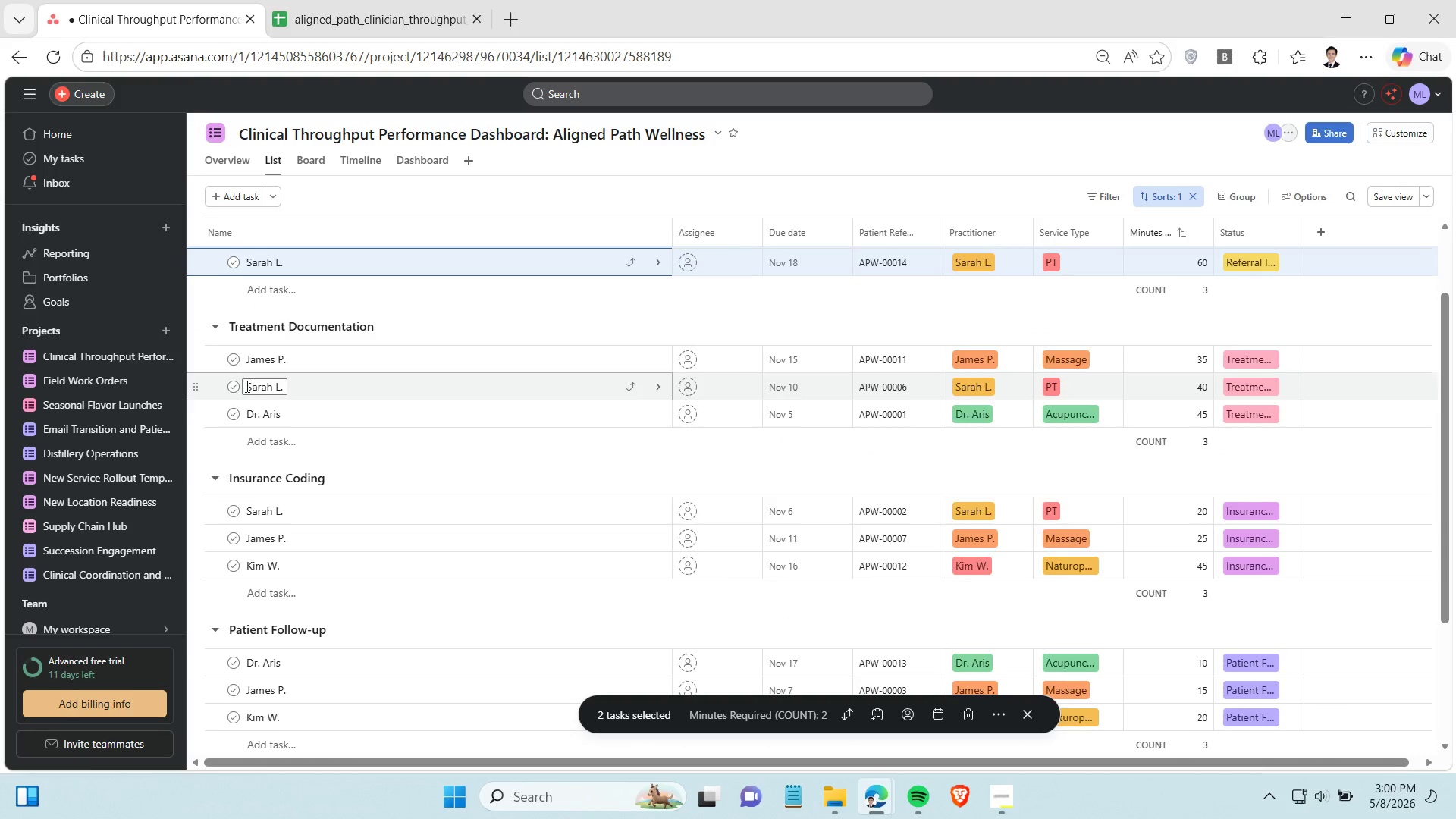 
hold_key(key=ControlLeft, duration=1.51)
left_click([200, 359])
 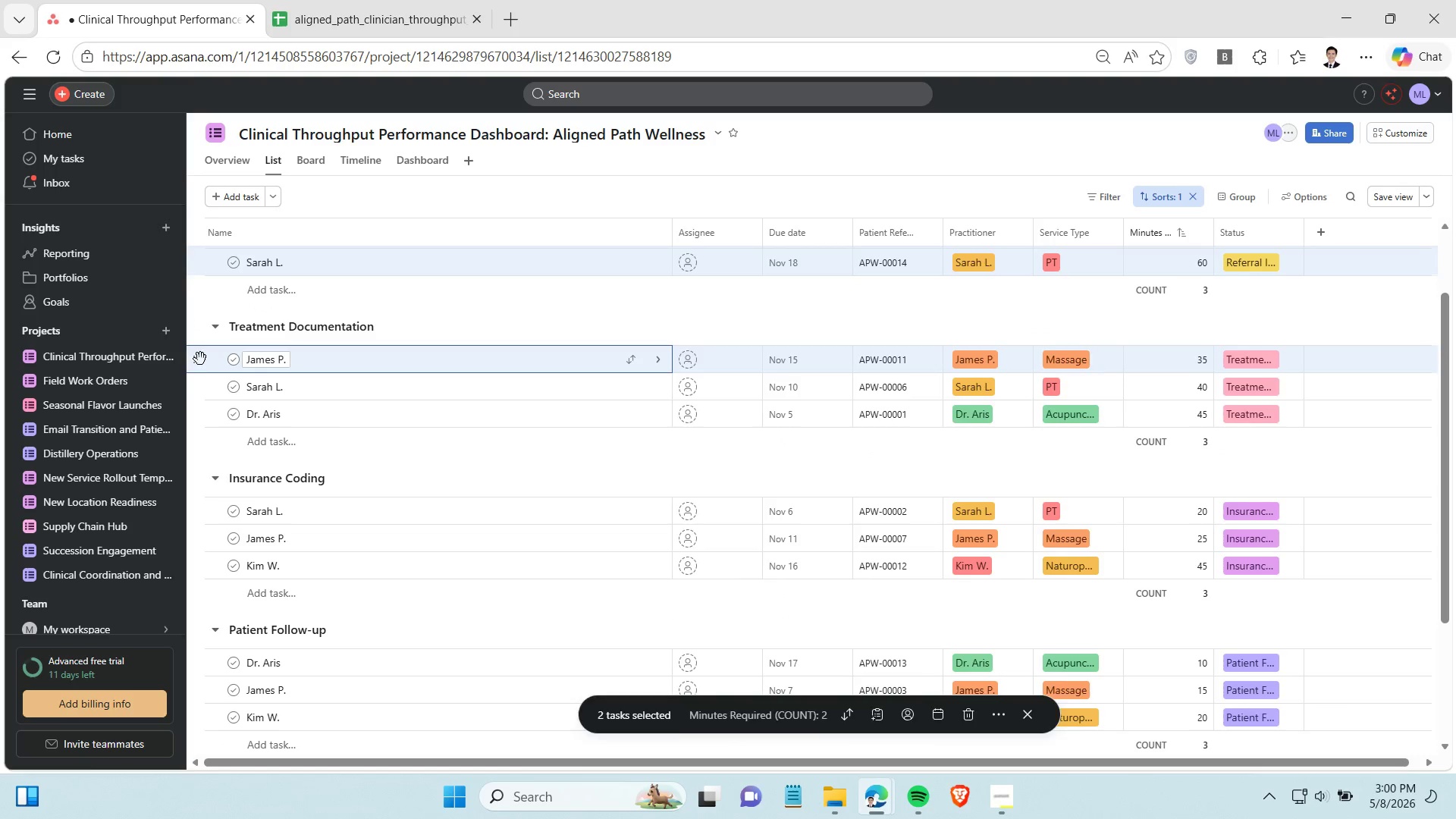 
hold_key(key=ControlLeft, duration=1.52)
left_click([201, 388])
 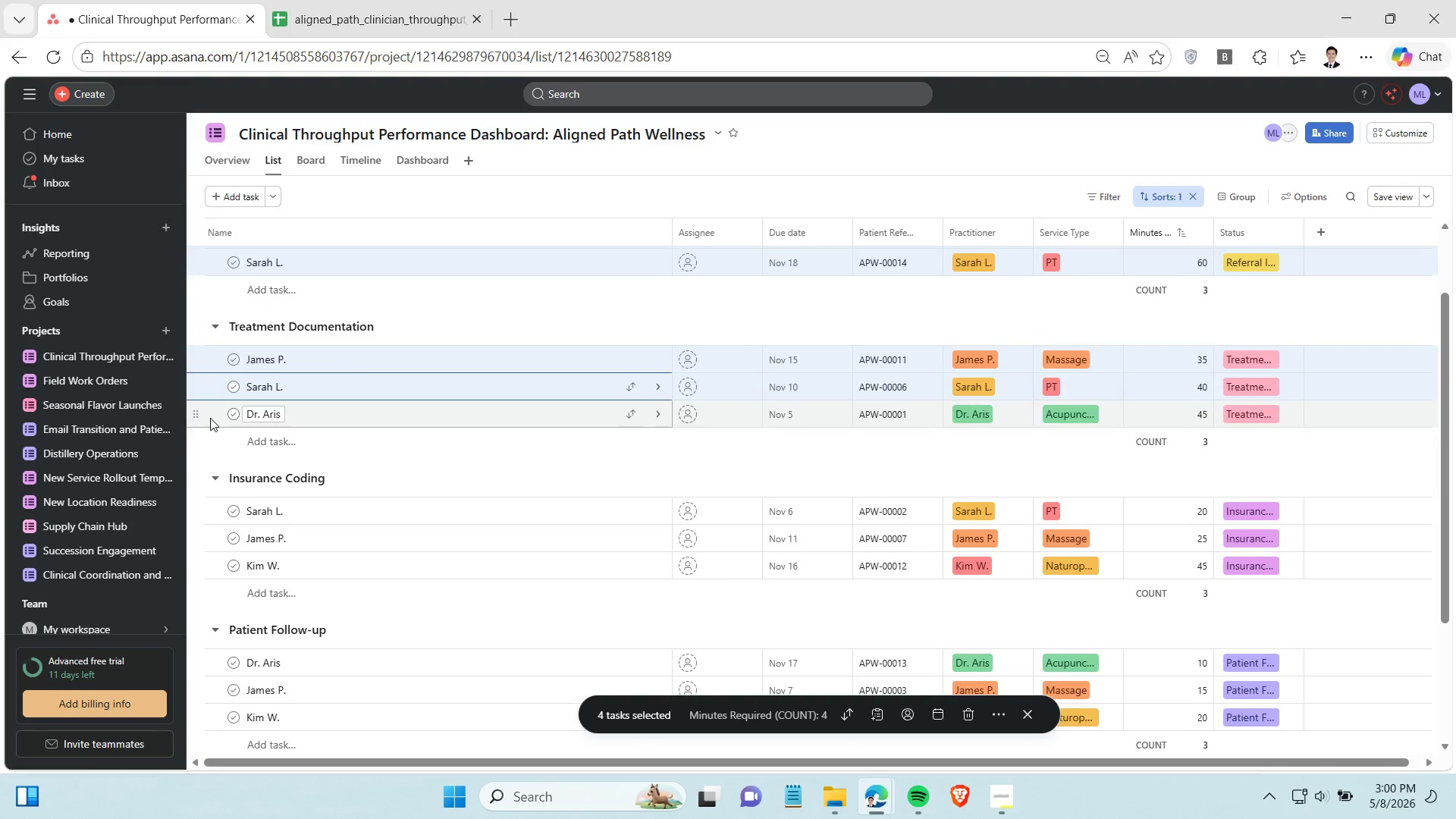 
hold_key(key=ControlLeft, duration=0.8)
left_click([210, 418])
 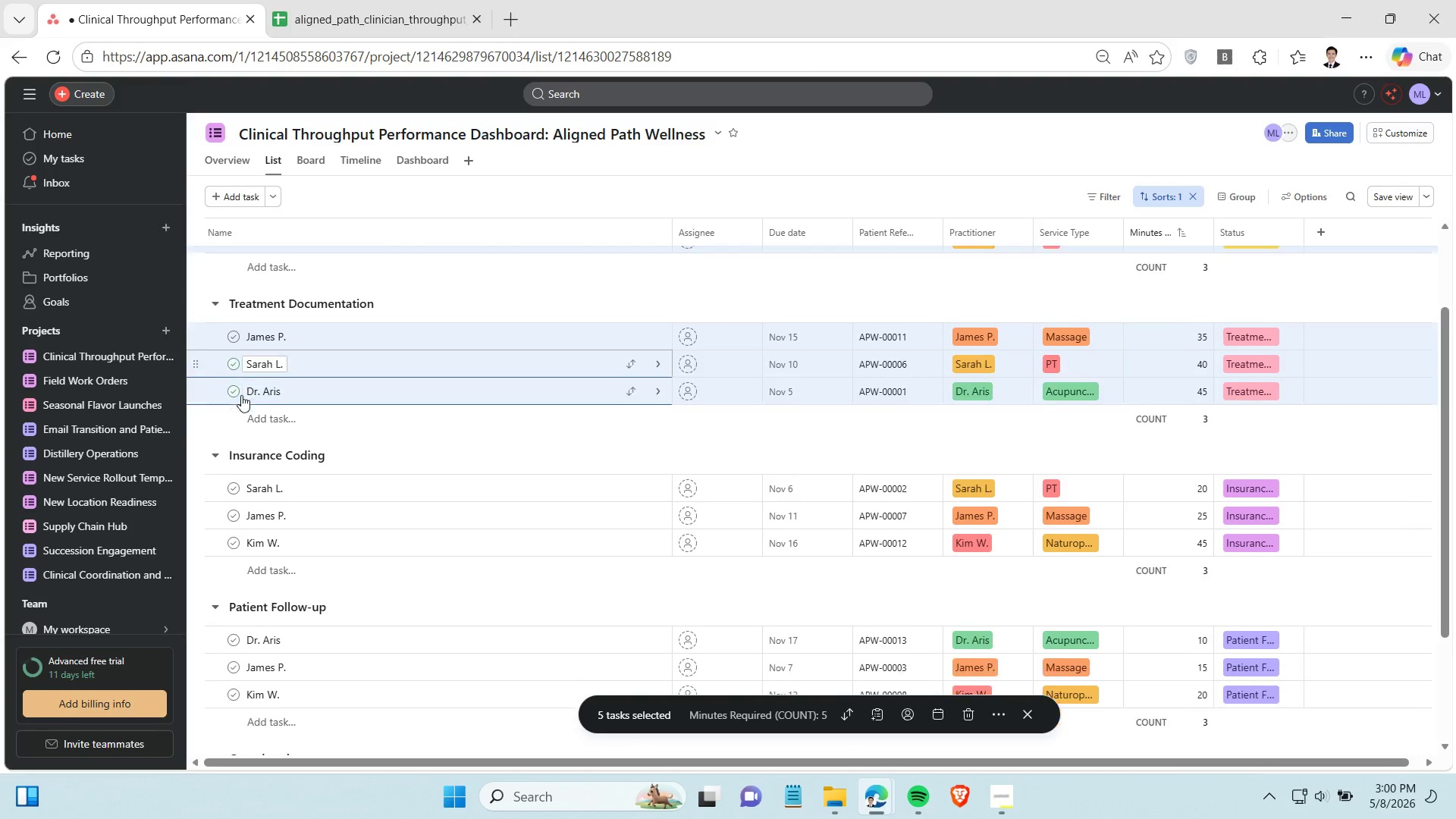 
scroll: coordinate [241, 395], scroll_direction: down, amount: 2.0
 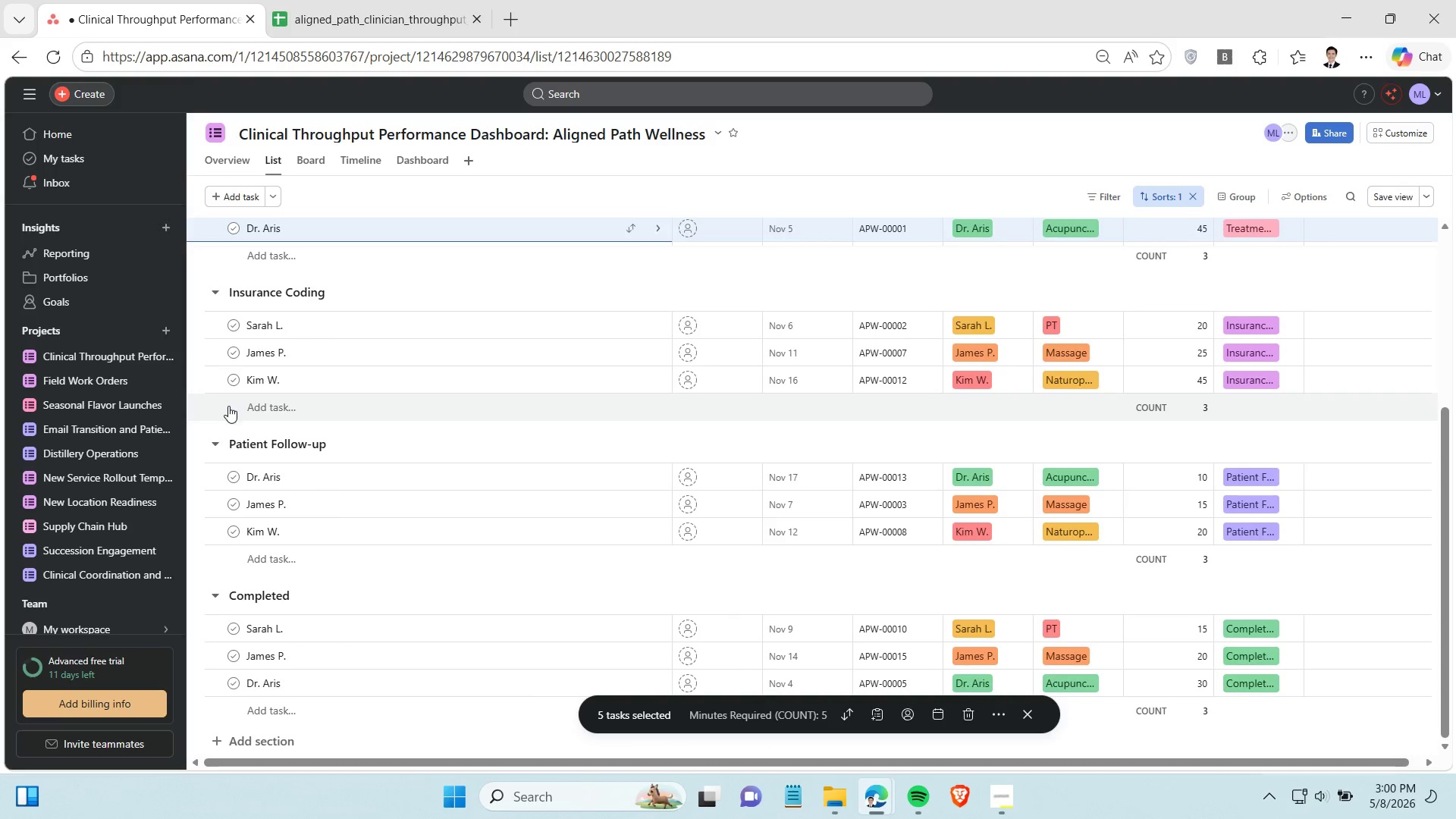 
hold_key(key=ControlLeft, duration=1.27)
left_click([211, 380])
 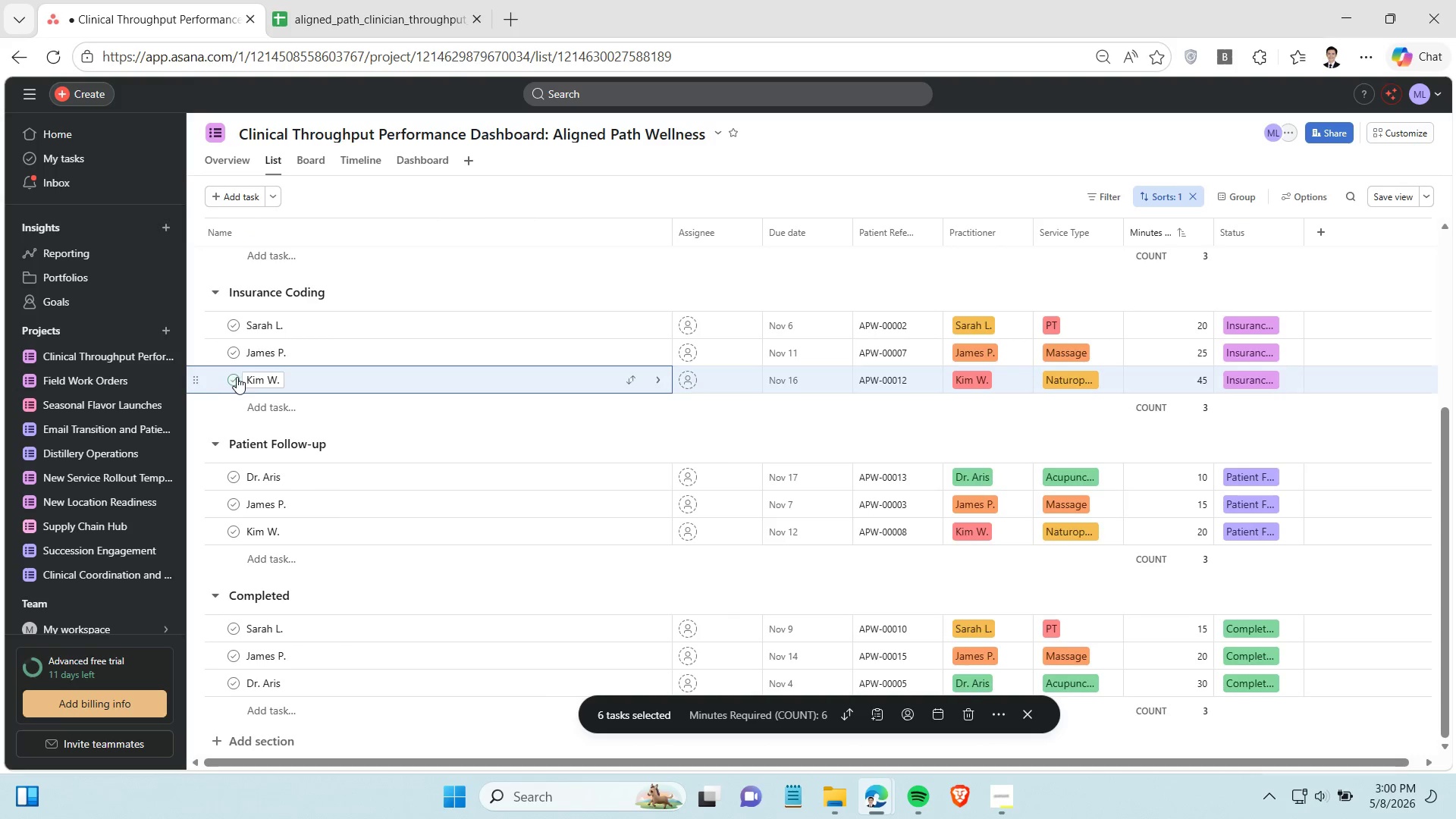 
scroll: coordinate [236, 377], scroll_direction: down, amount: 1.0
 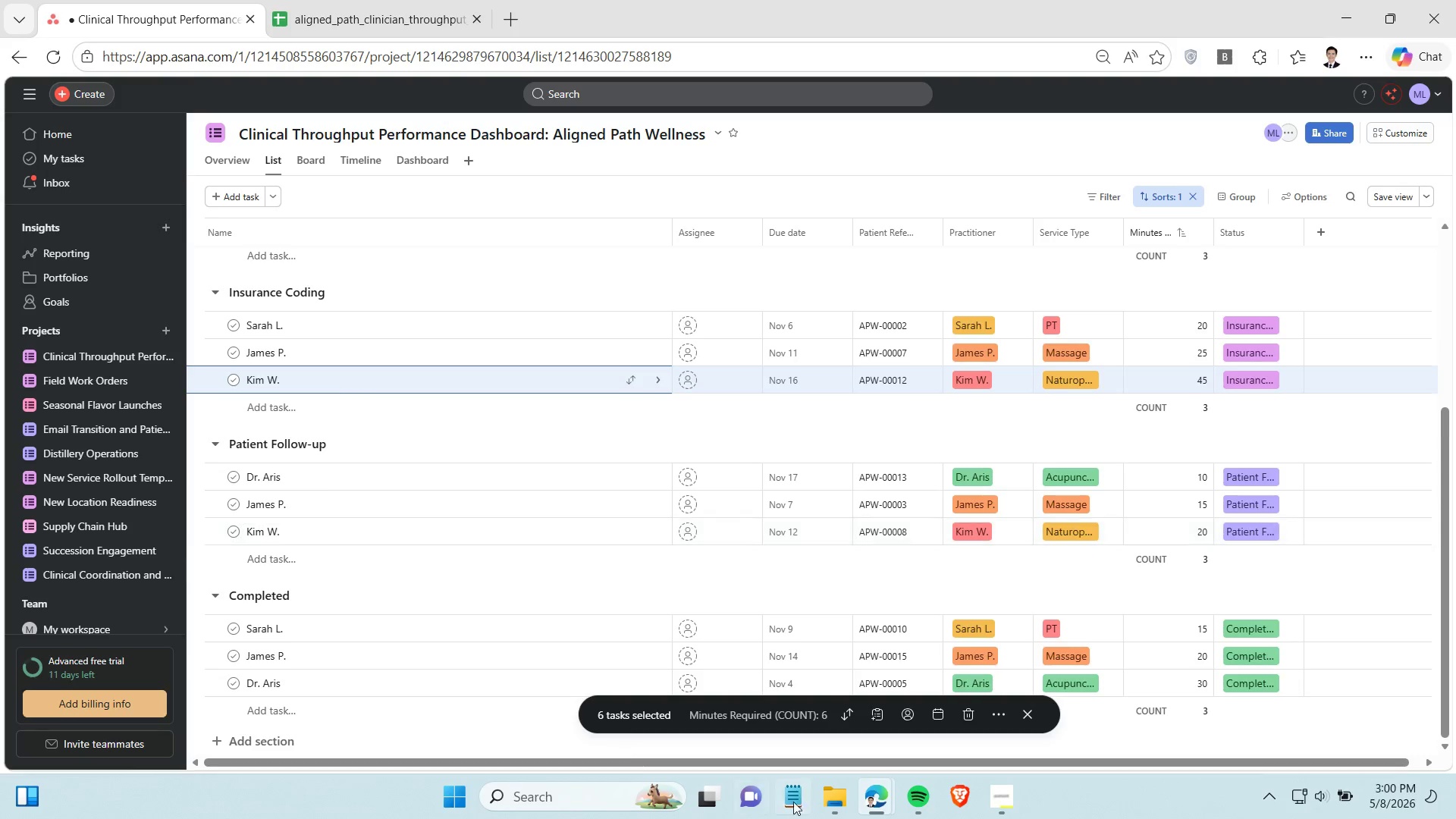 
wait(7.18)
 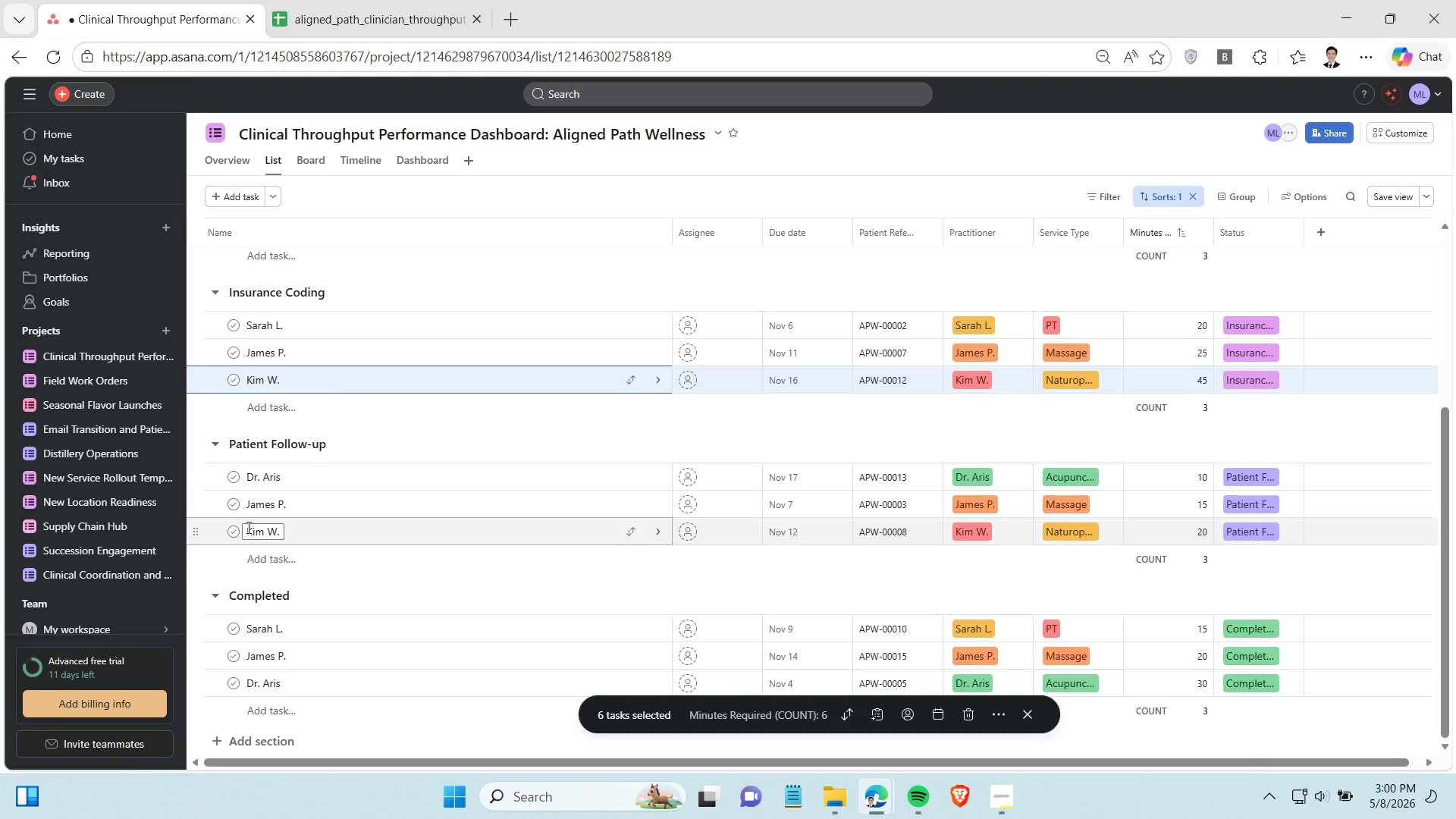 
left_click([997, 710])
 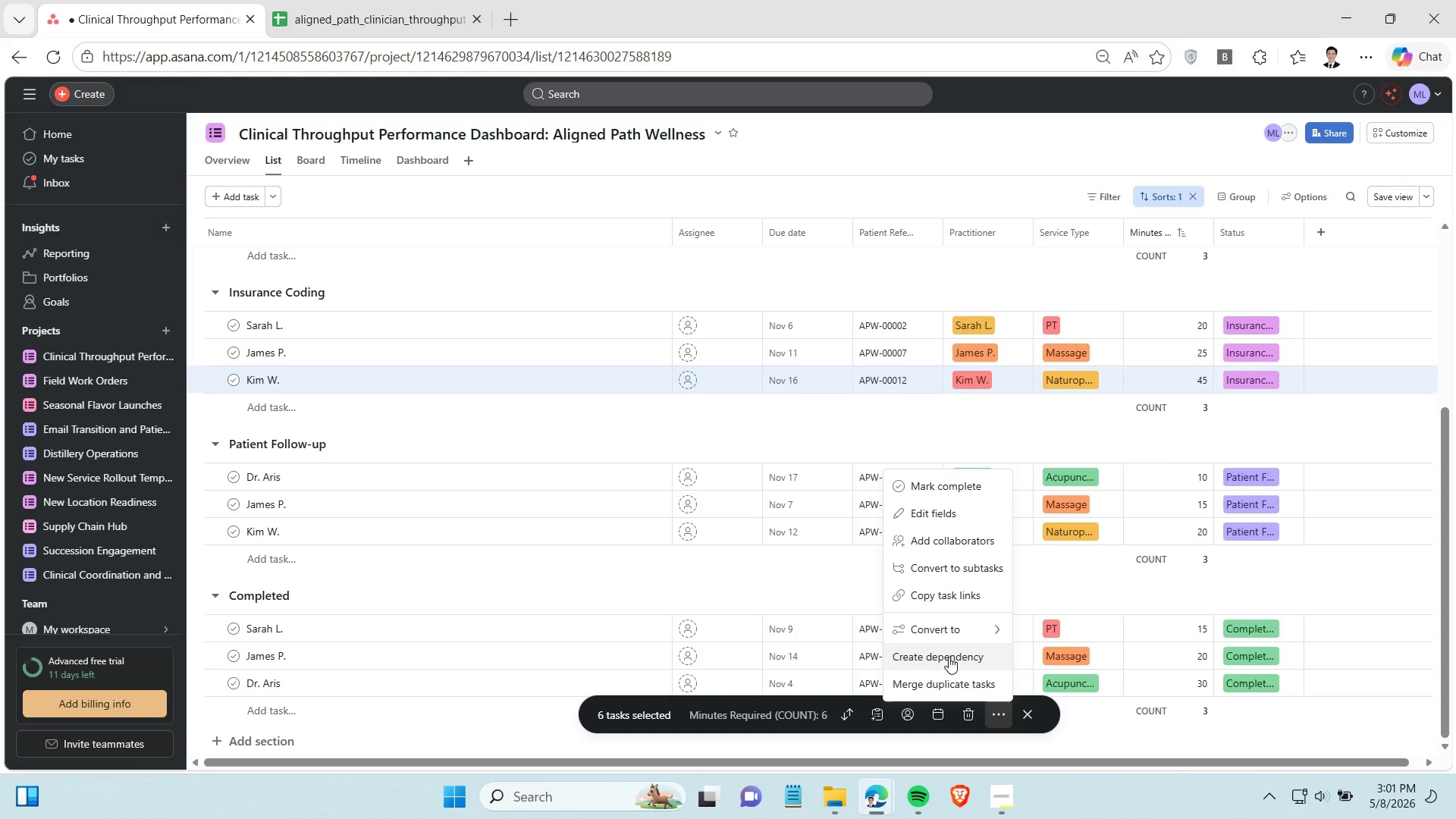 
wait(7.17)
 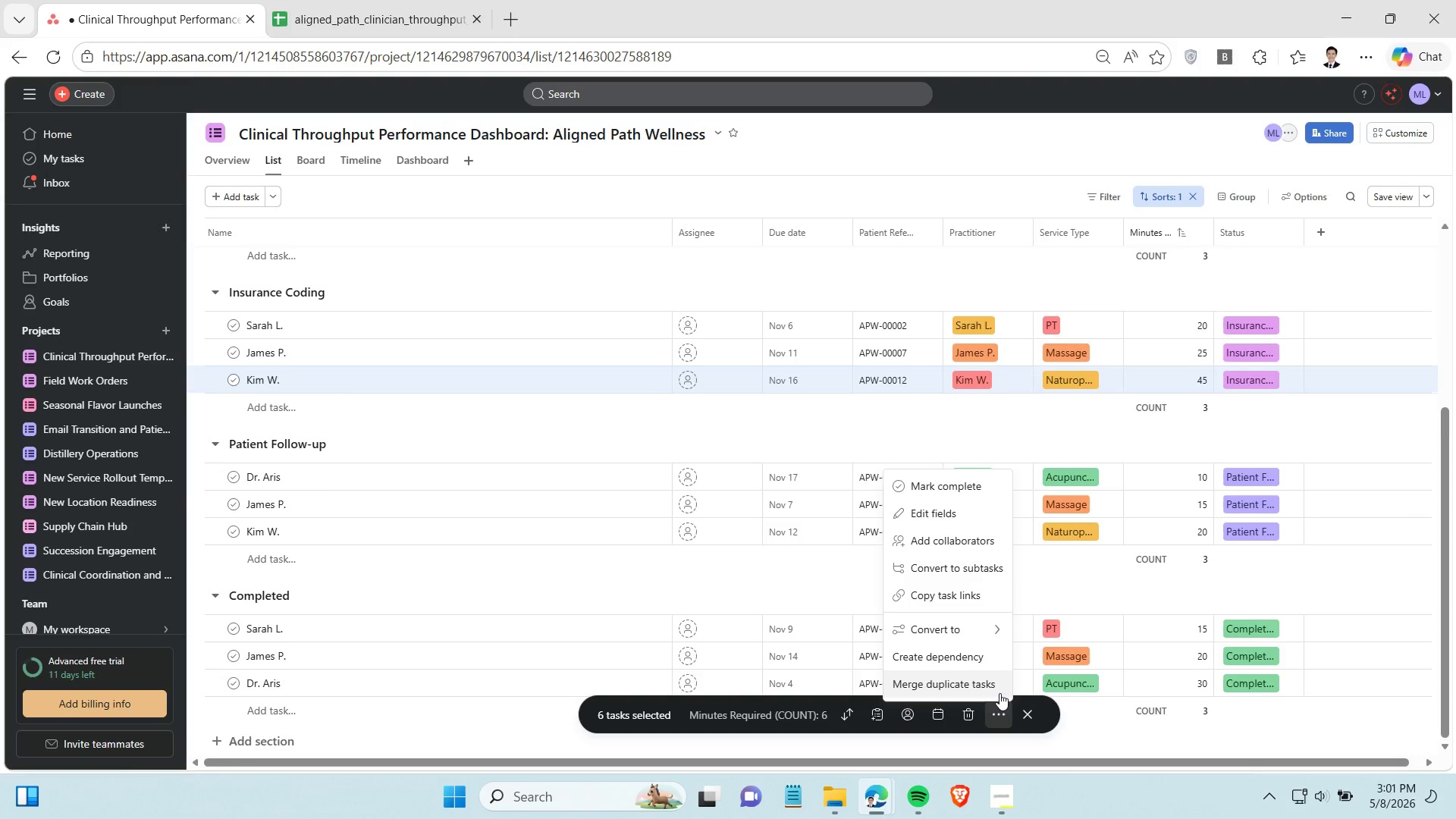 
mouse_move([229, 366])
 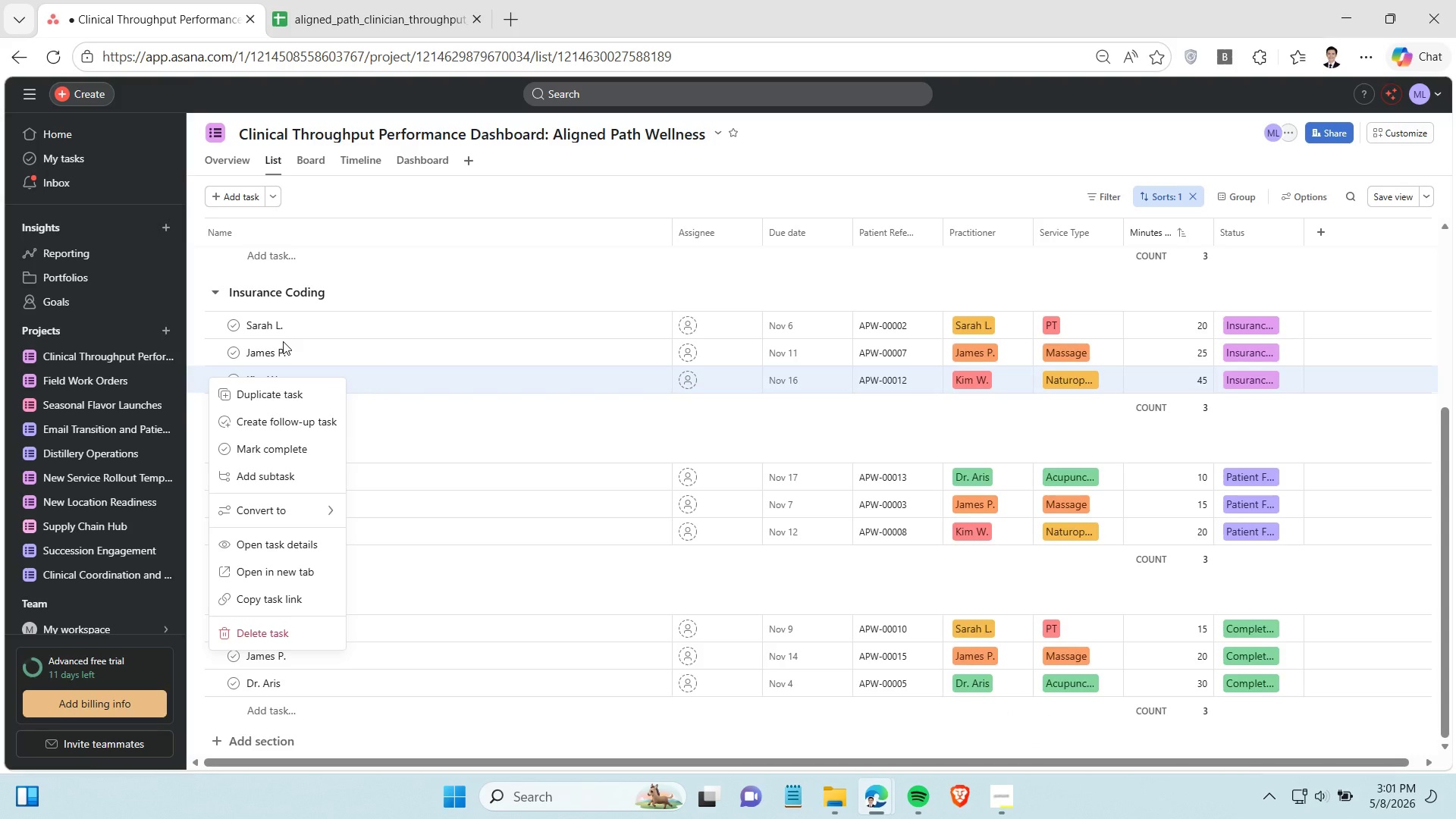 
scroll: coordinate [283, 341], scroll_direction: up, amount: 4.0
 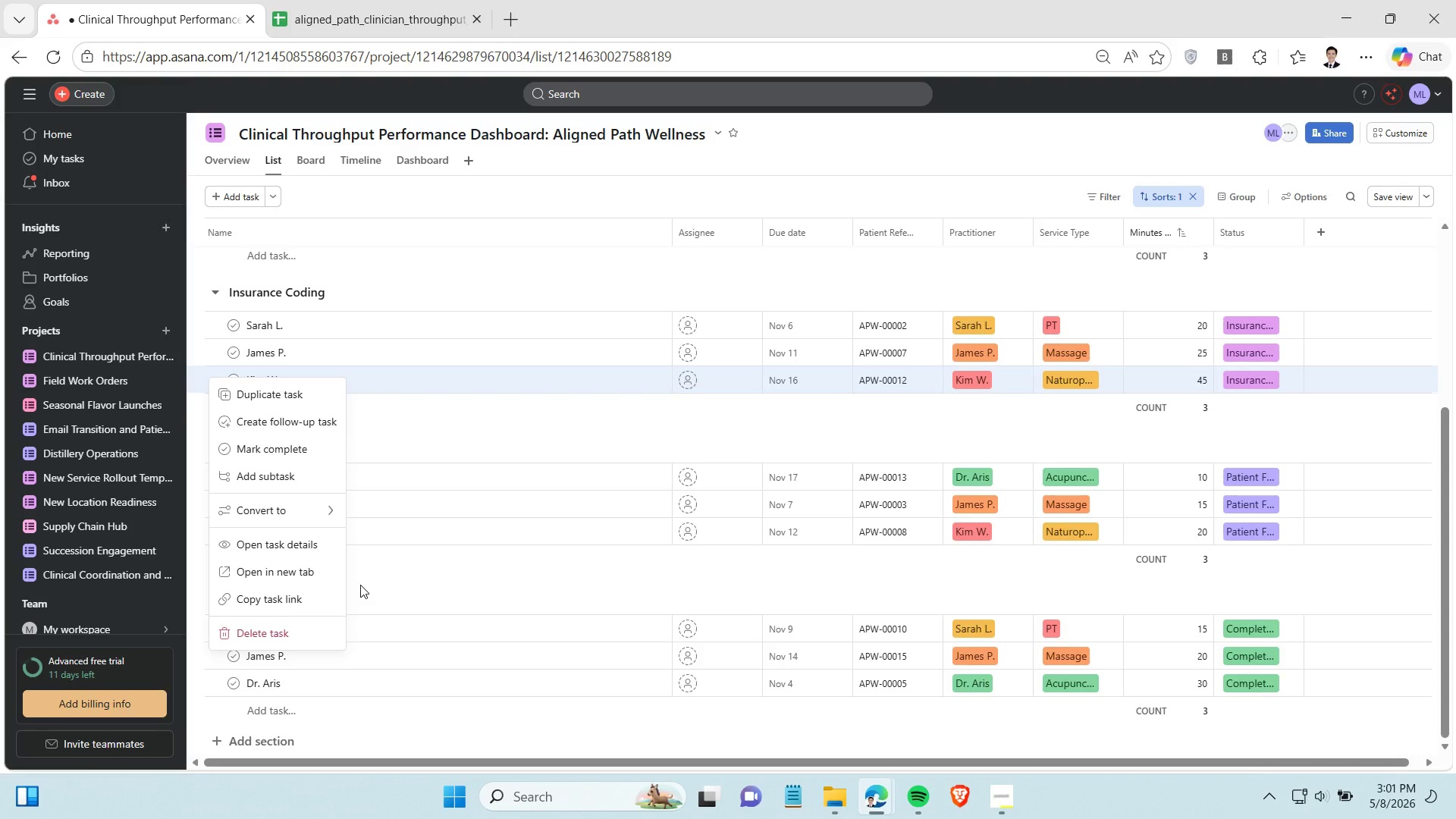 
wait(5.68)
 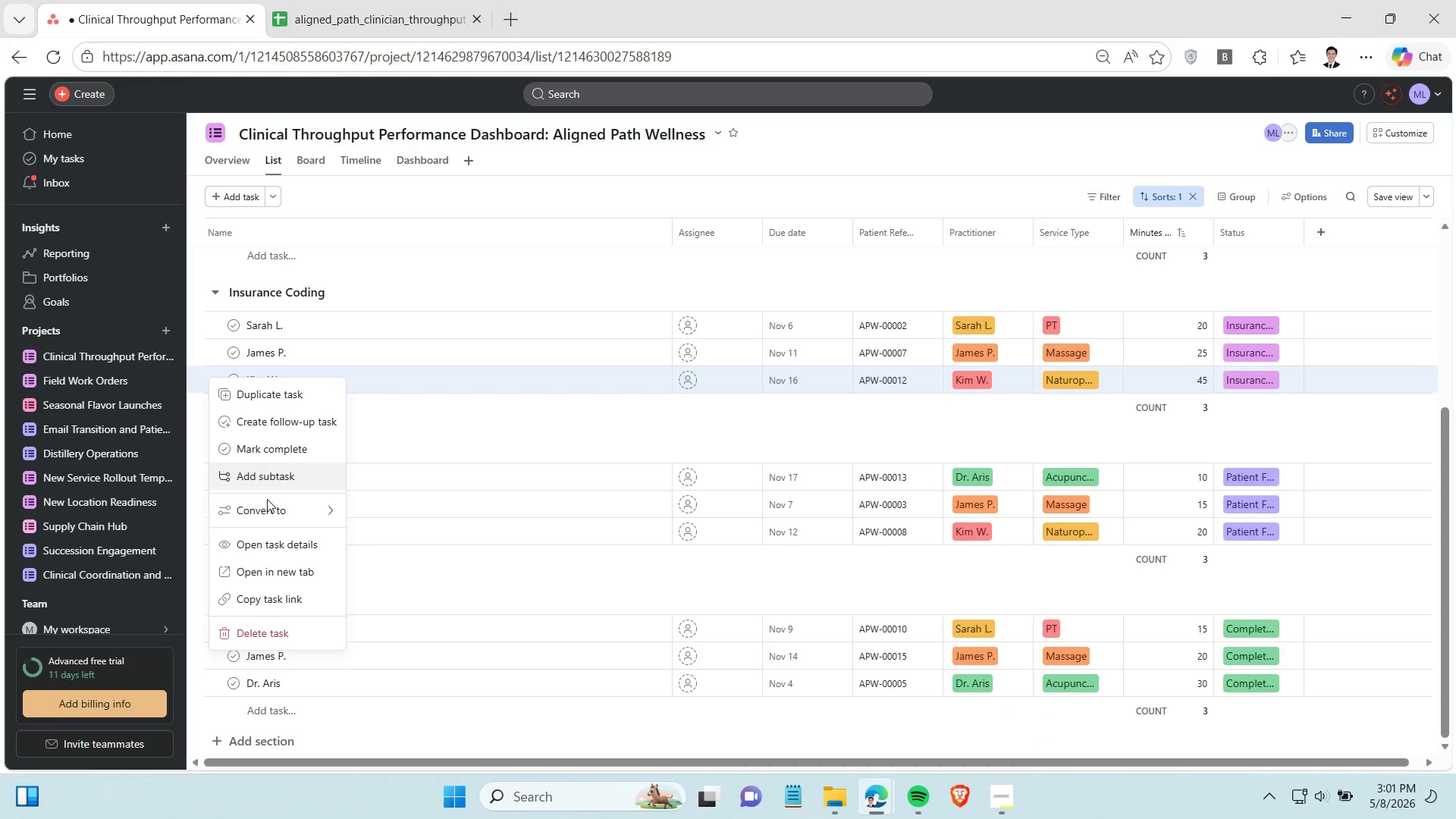 
left_click([357, 582])
 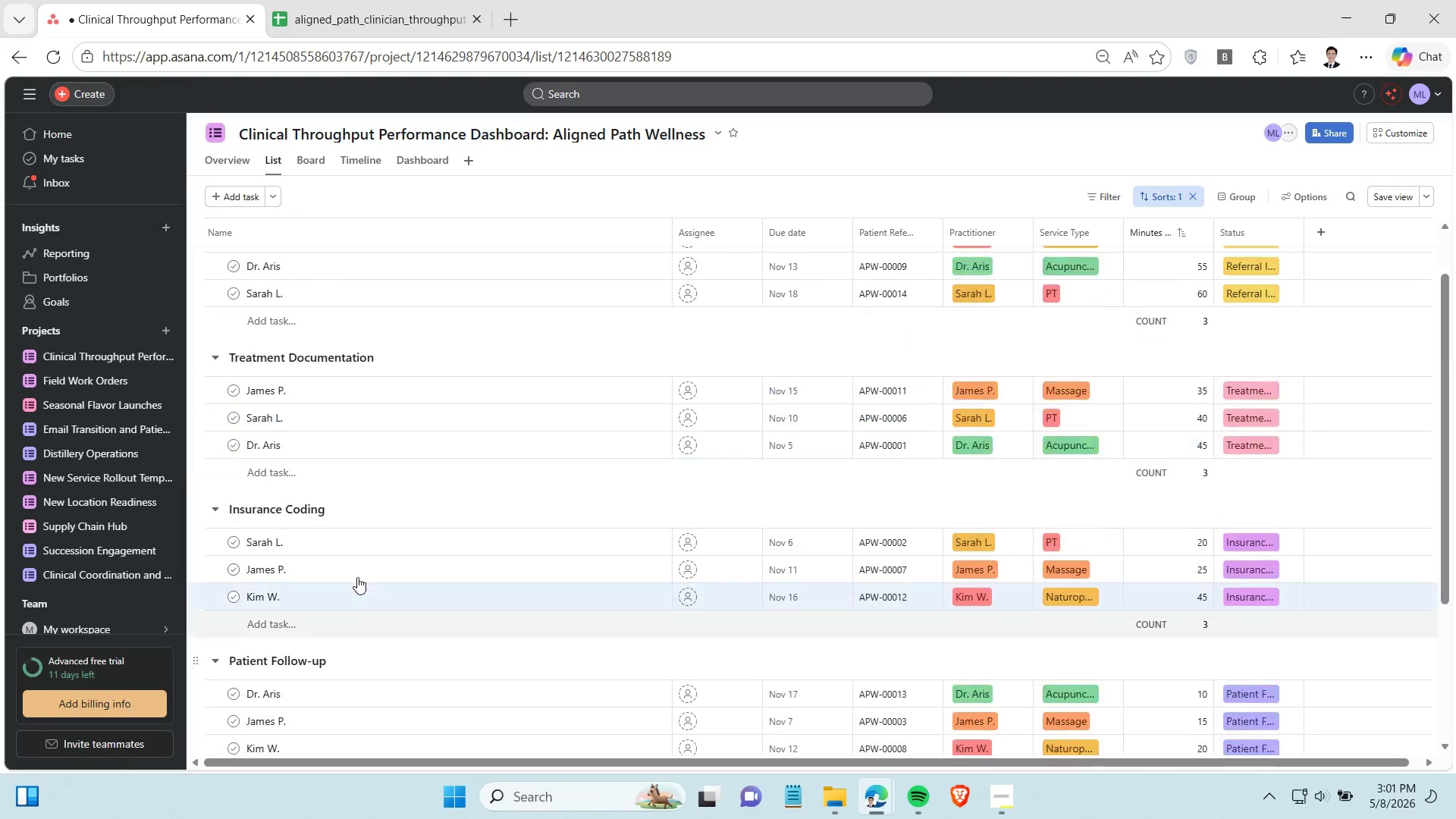 
scroll: coordinate [357, 567], scroll_direction: up, amount: 9.0
 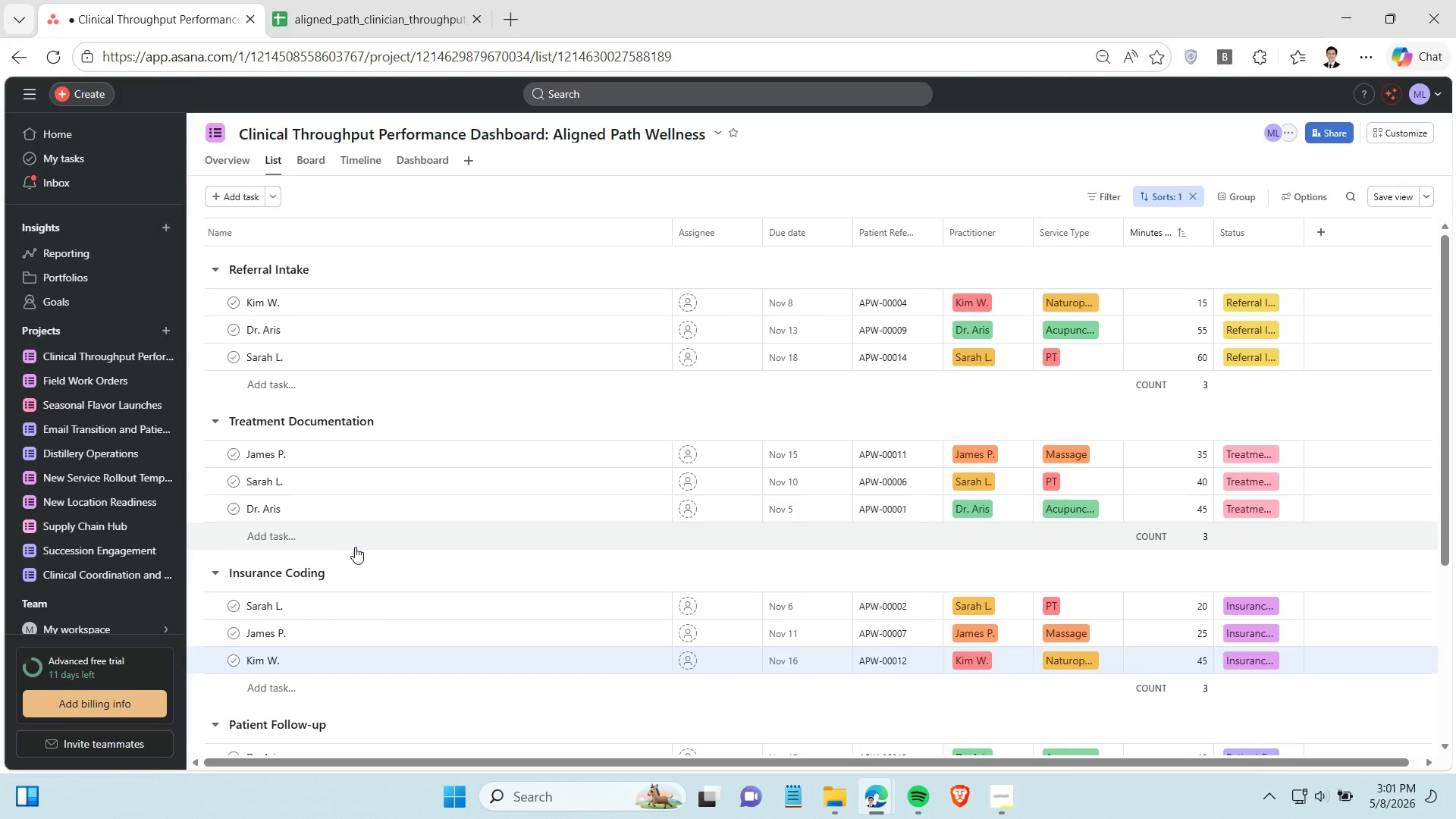 
wait(10.46)
 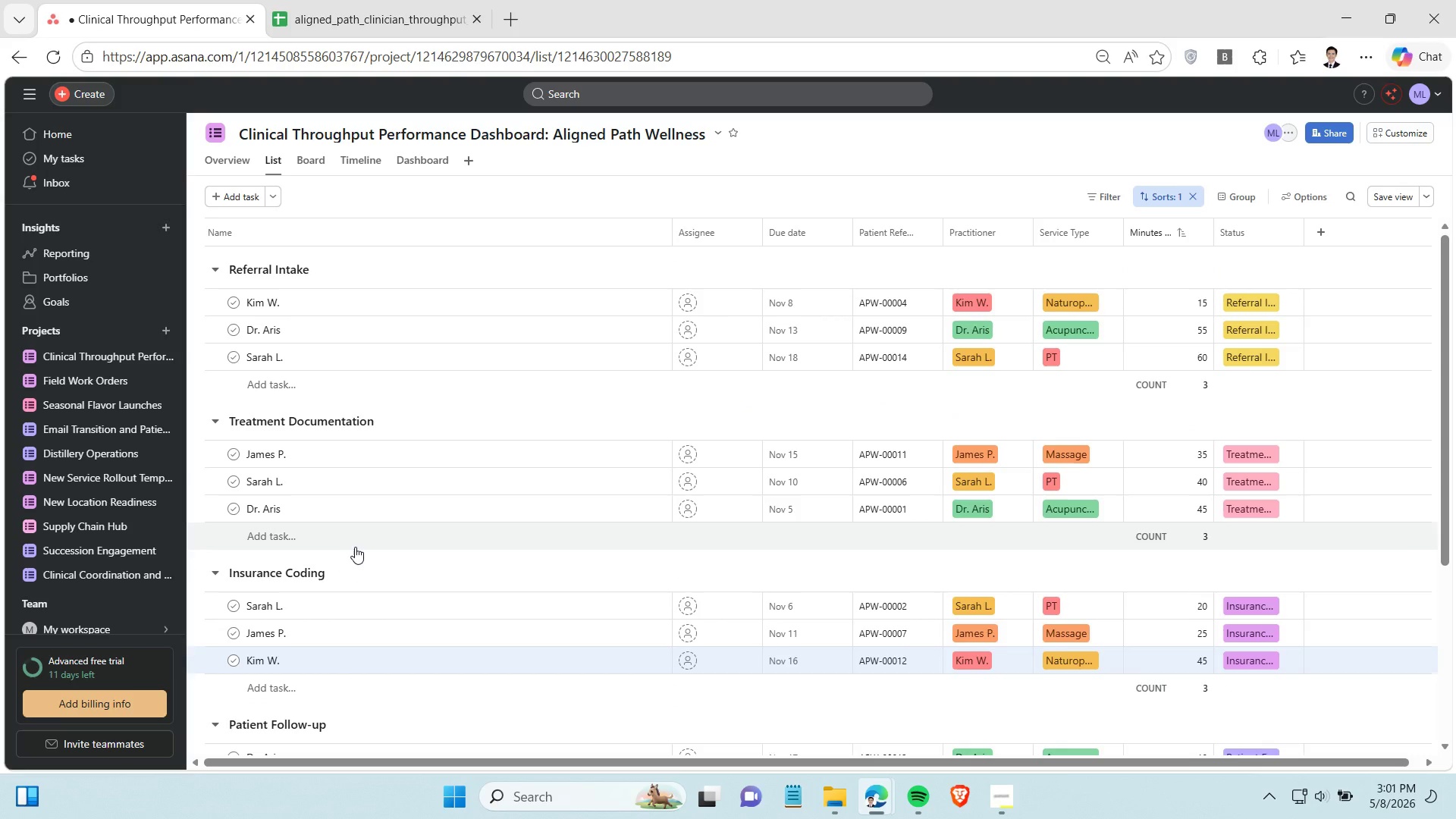 
left_click([1001, 796])